 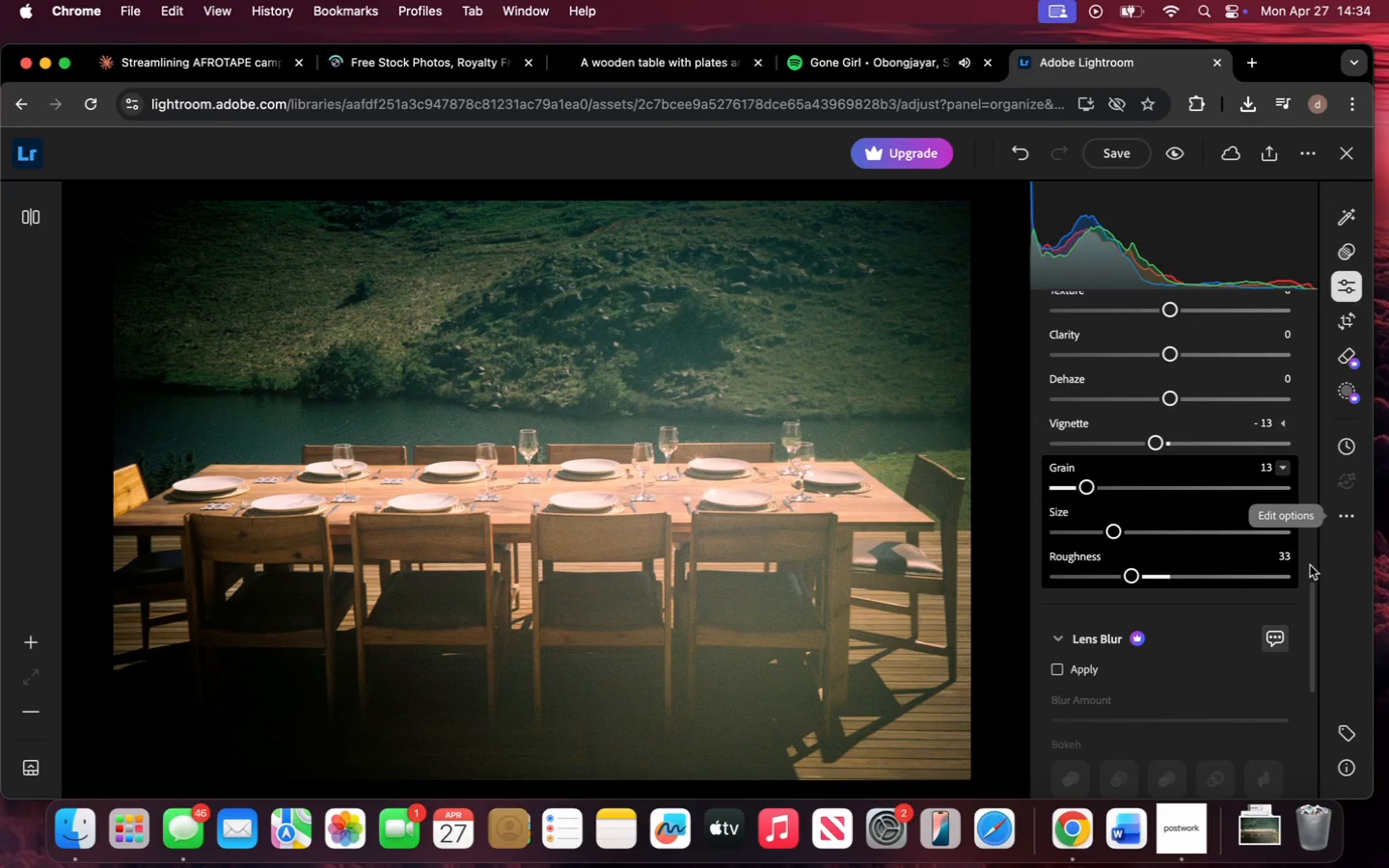 
left_click([1311, 362])
 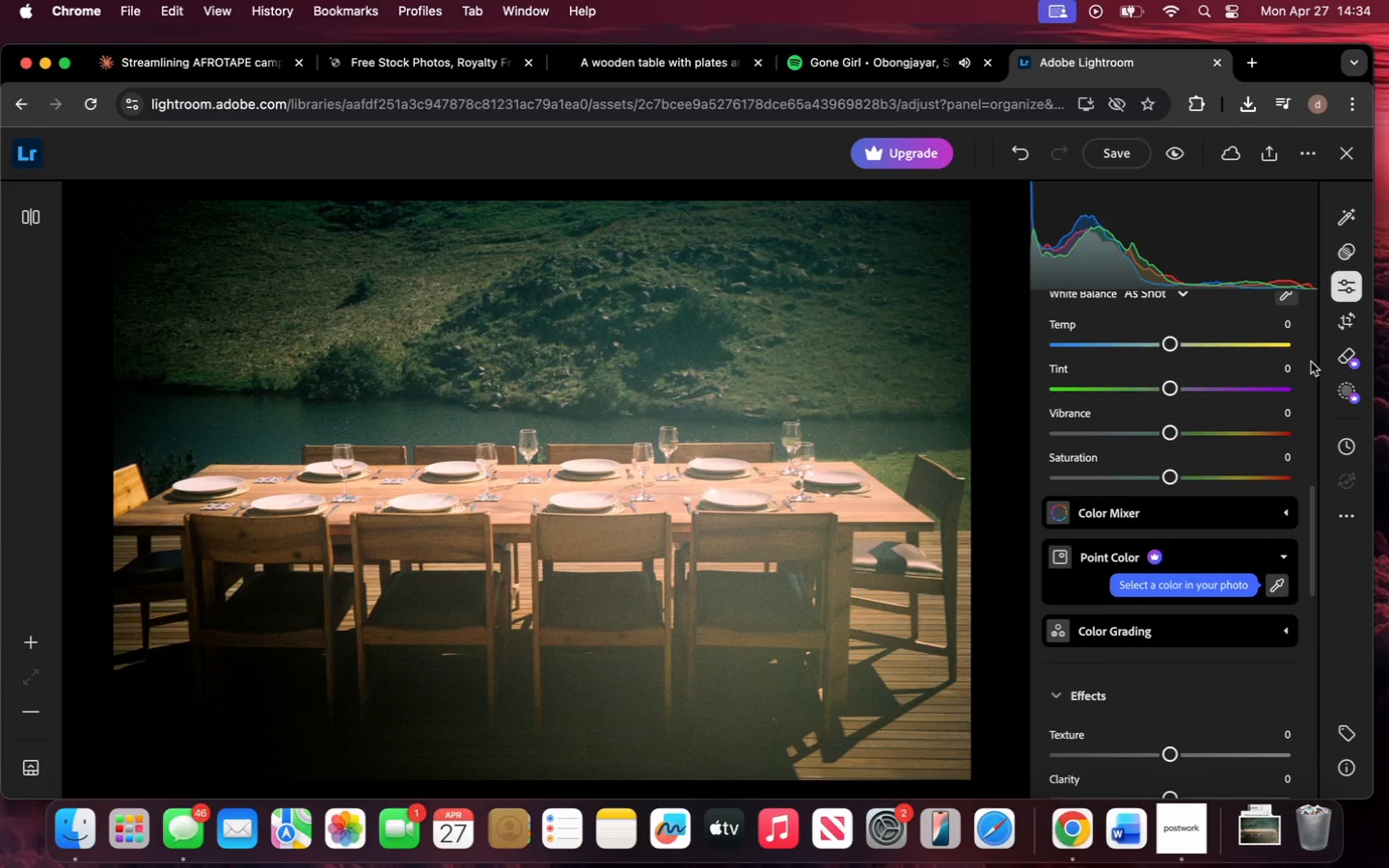 
double_click([1311, 362])
 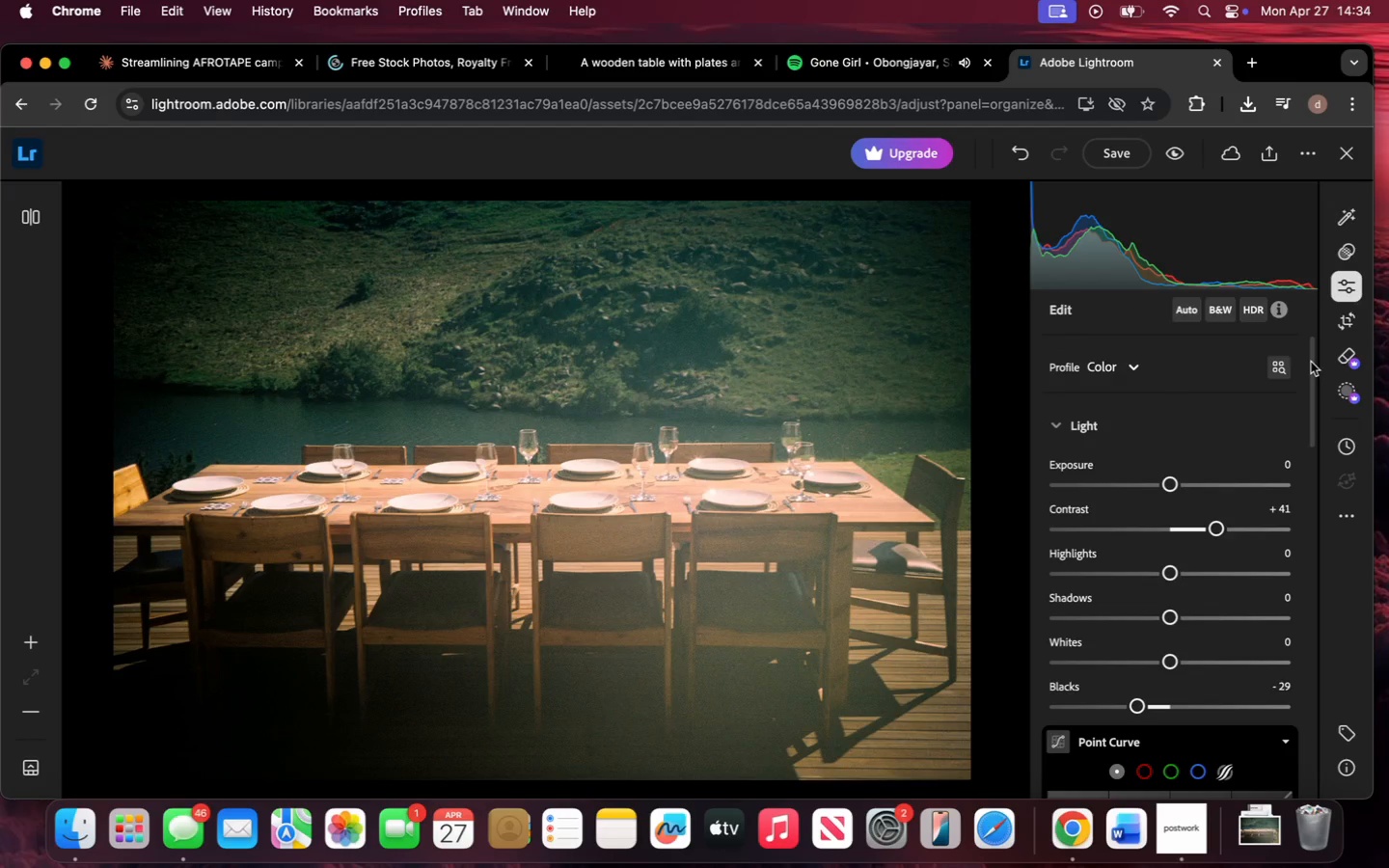 
triple_click([1311, 362])
 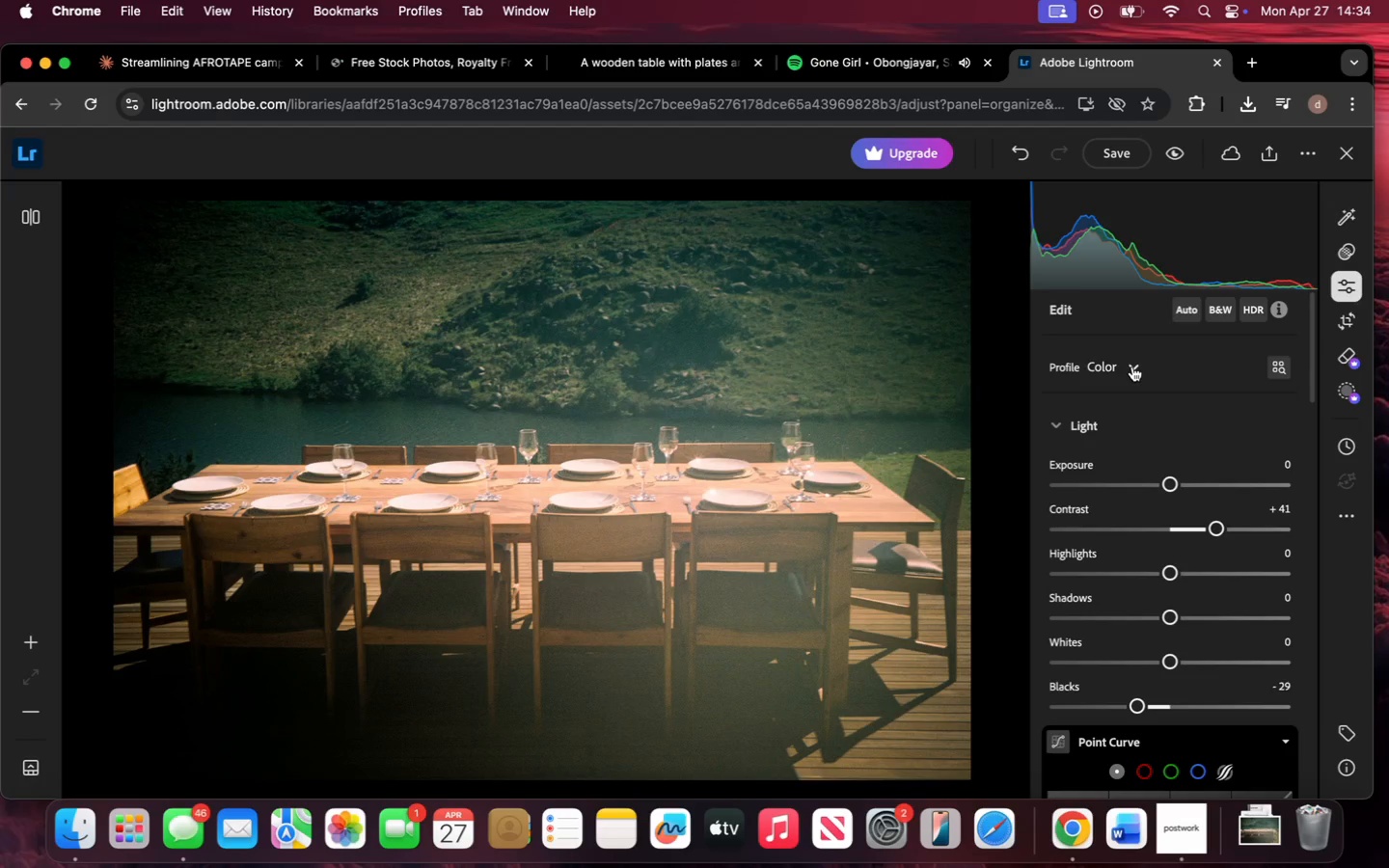 
wait(6.07)
 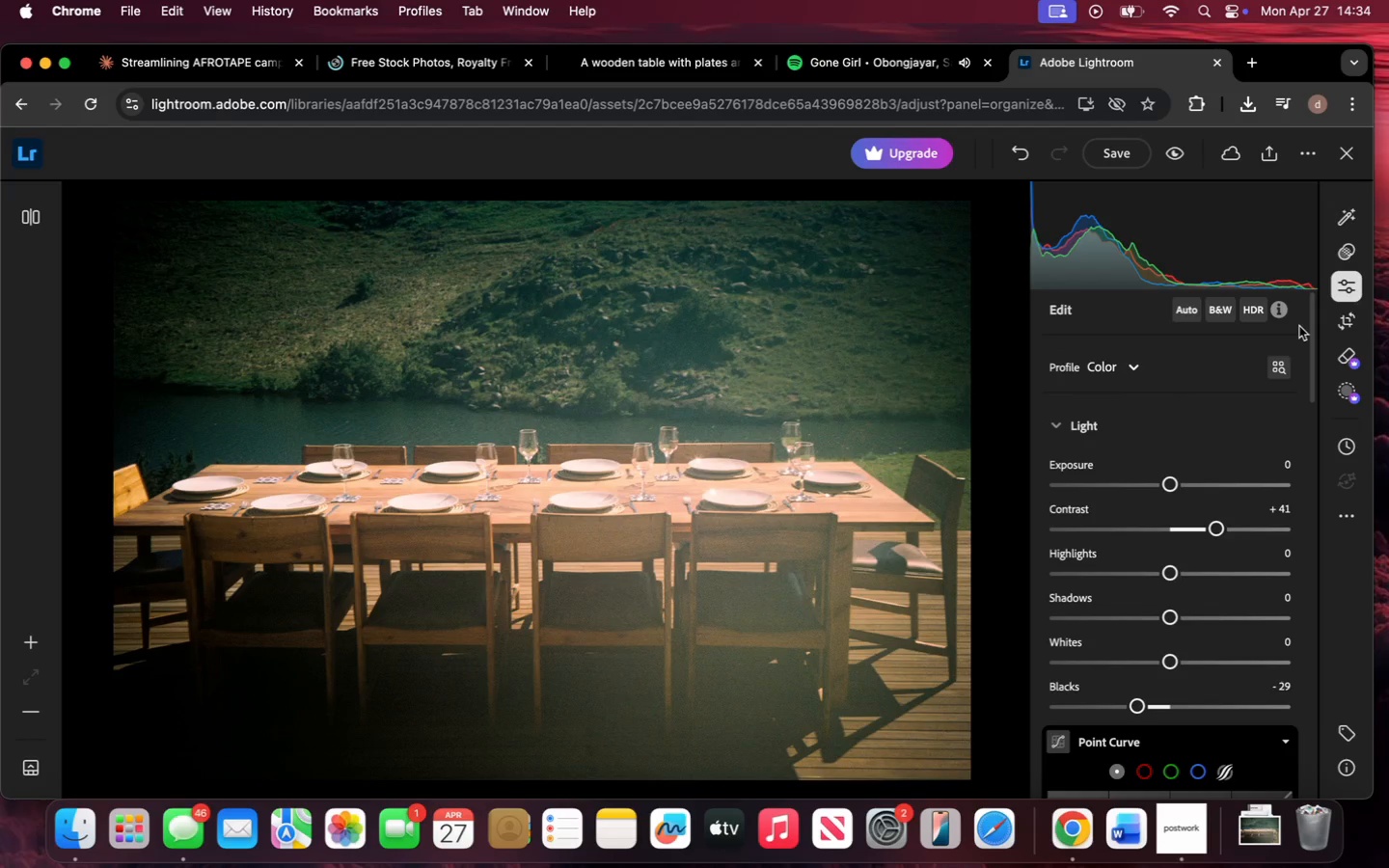 
left_click([1132, 366])
 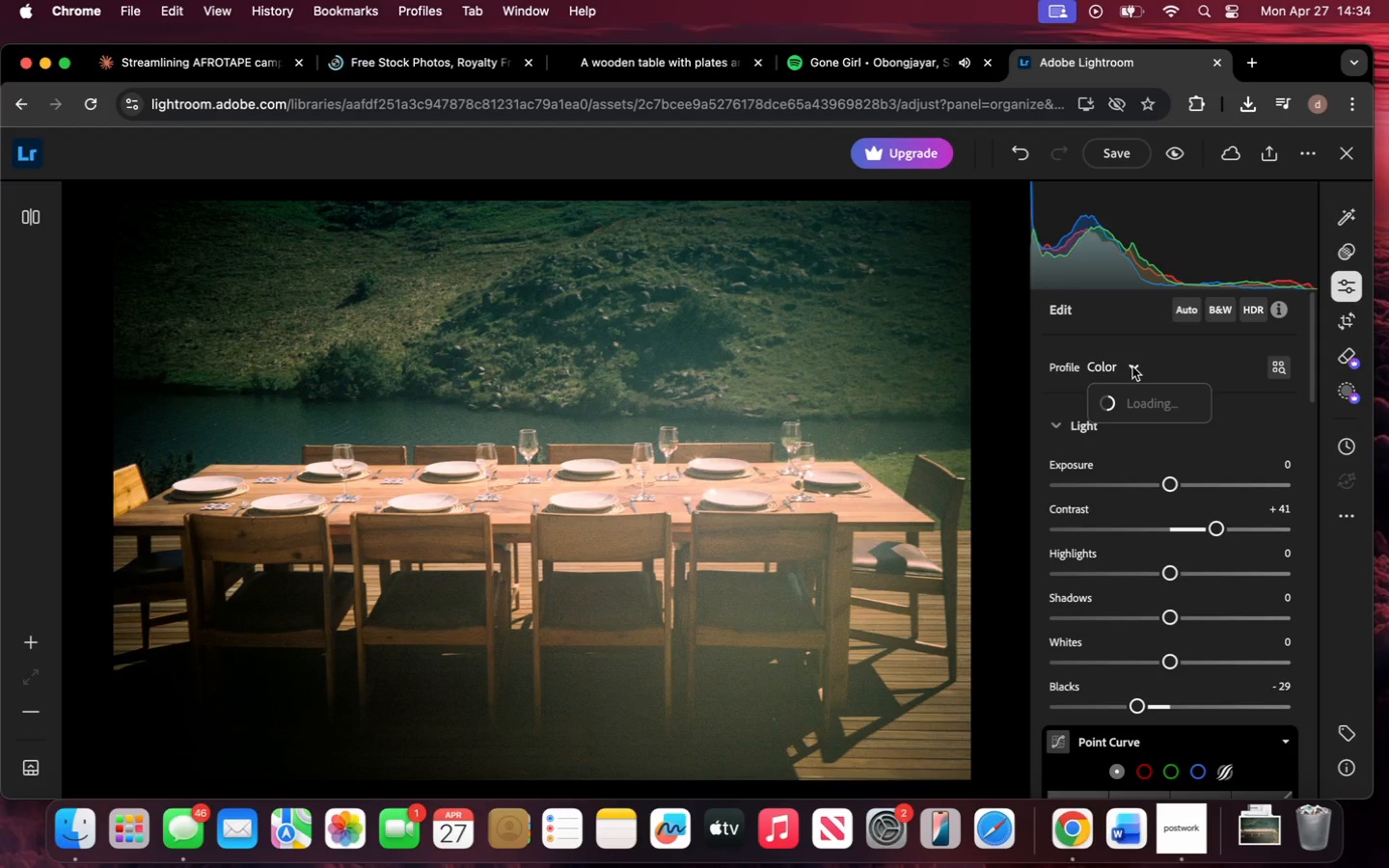 
wait(9.63)
 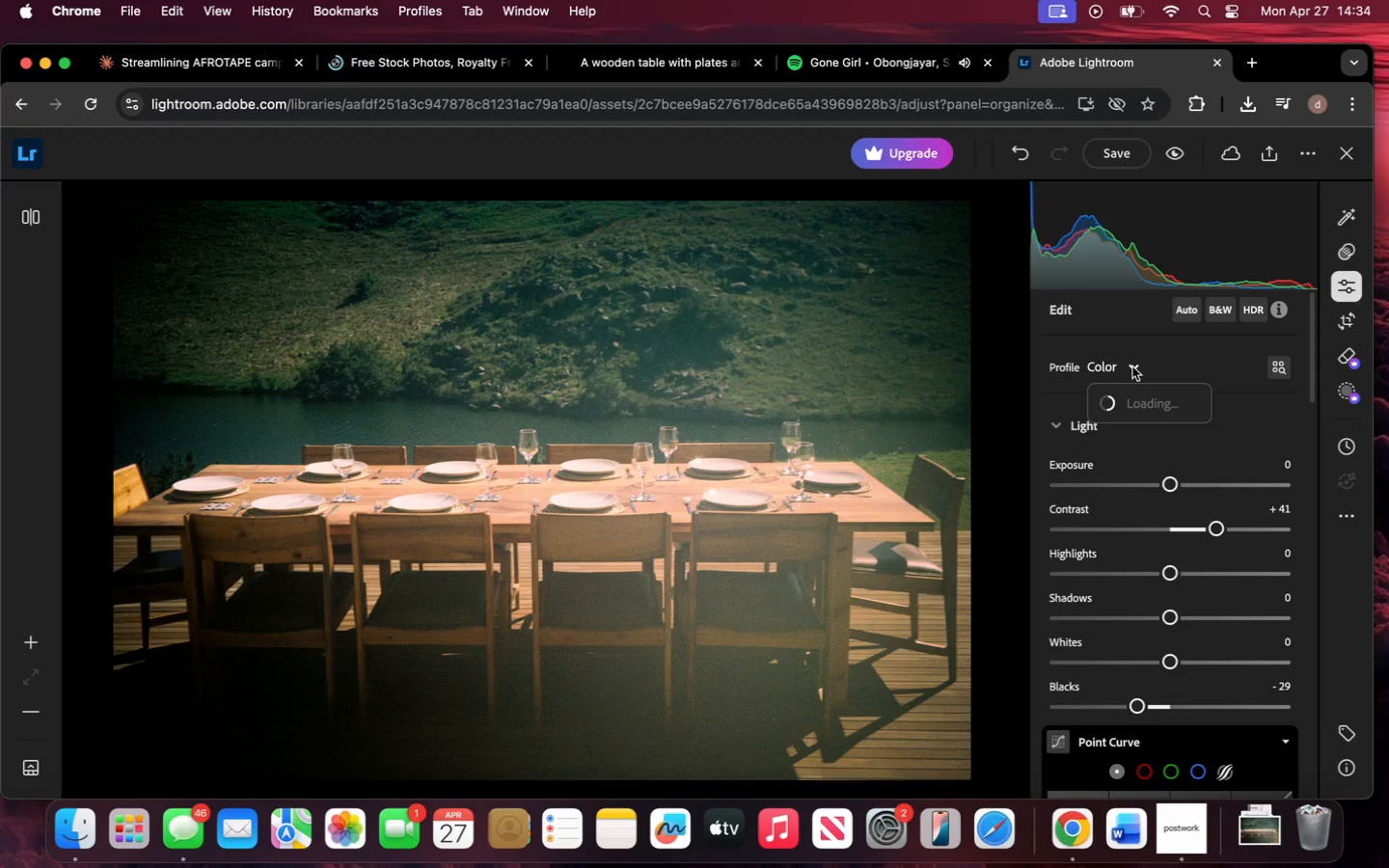 
left_click([1132, 366])
 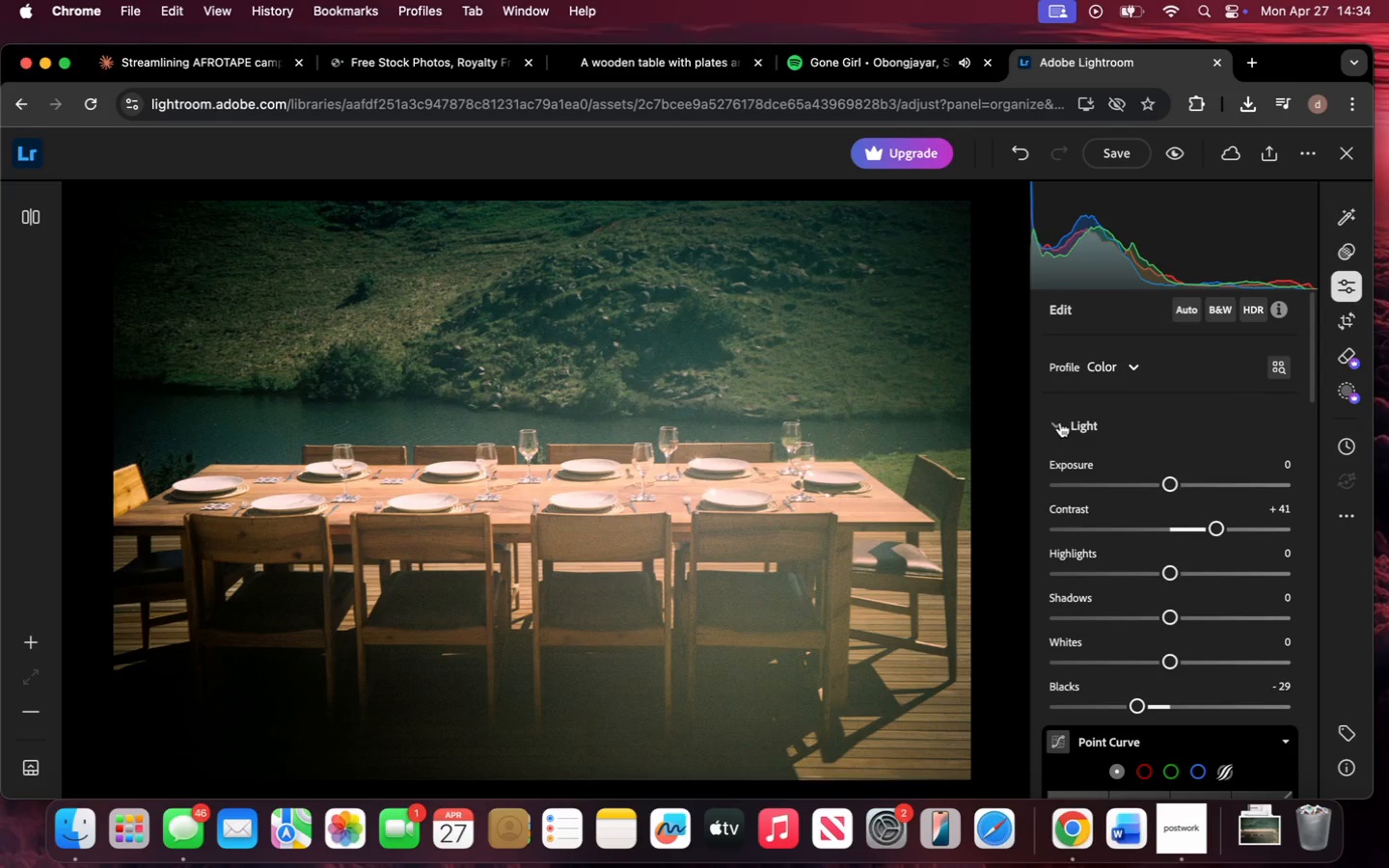 
left_click([1060, 422])
 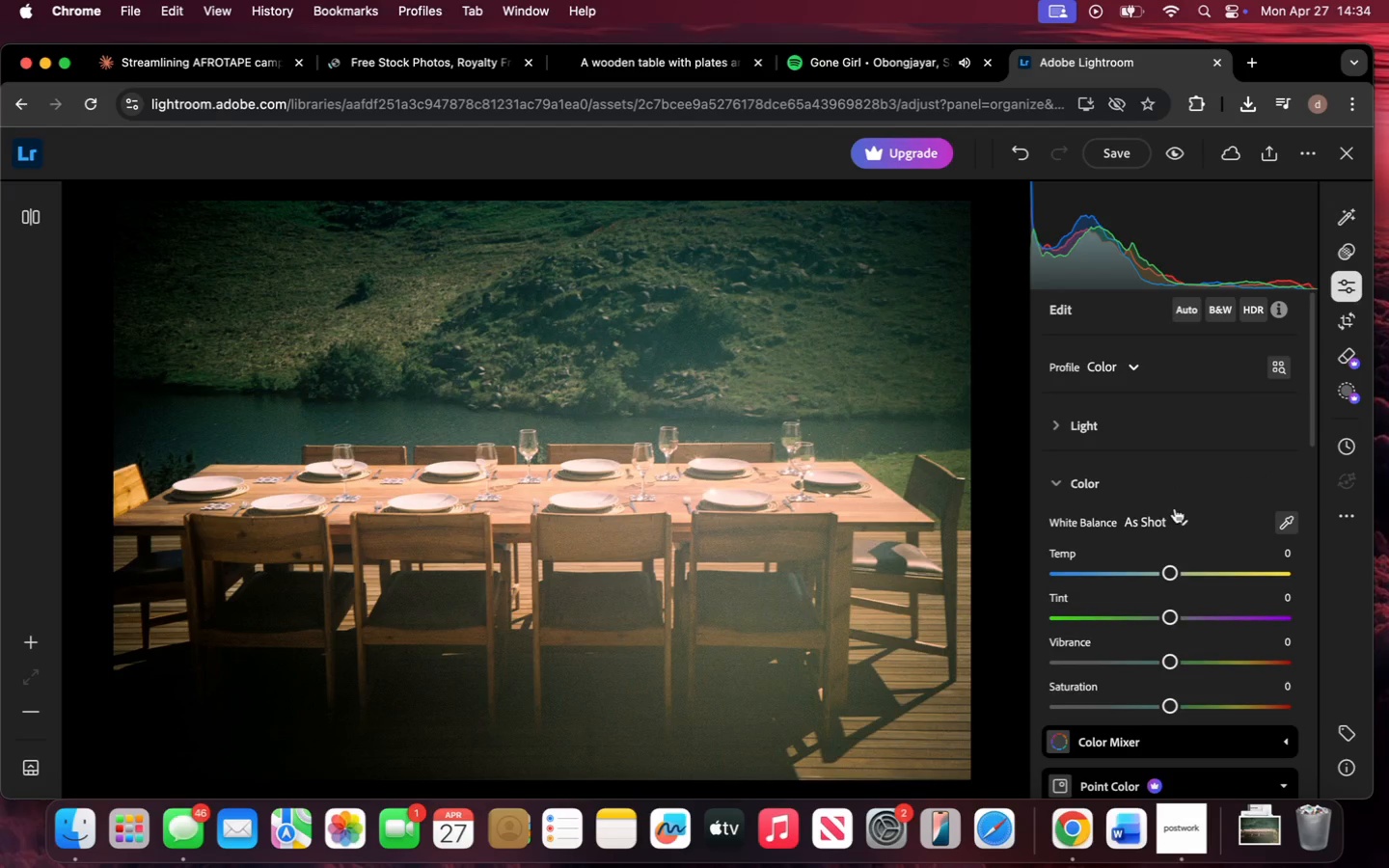 
left_click([1183, 518])
 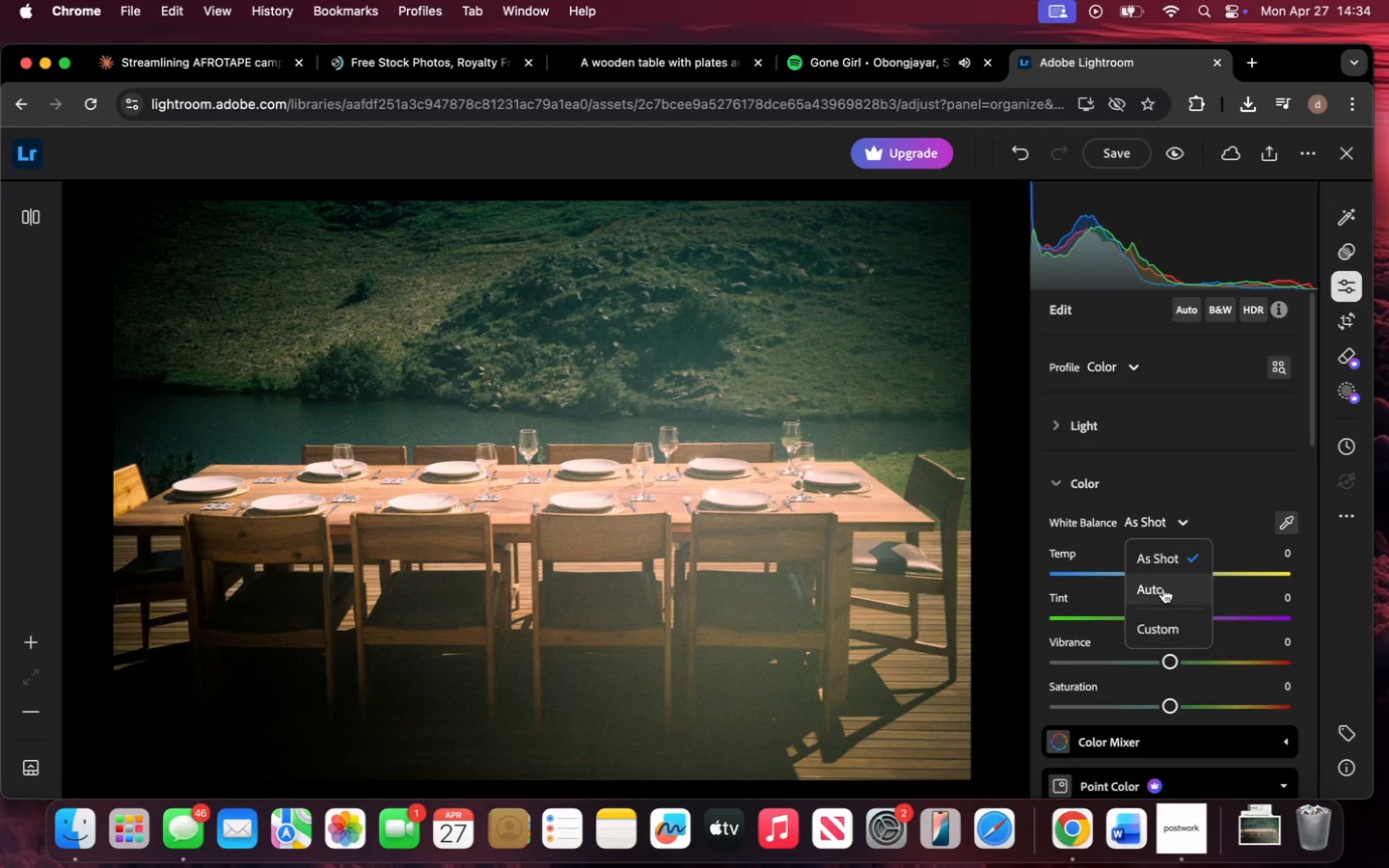 
wait(6.25)
 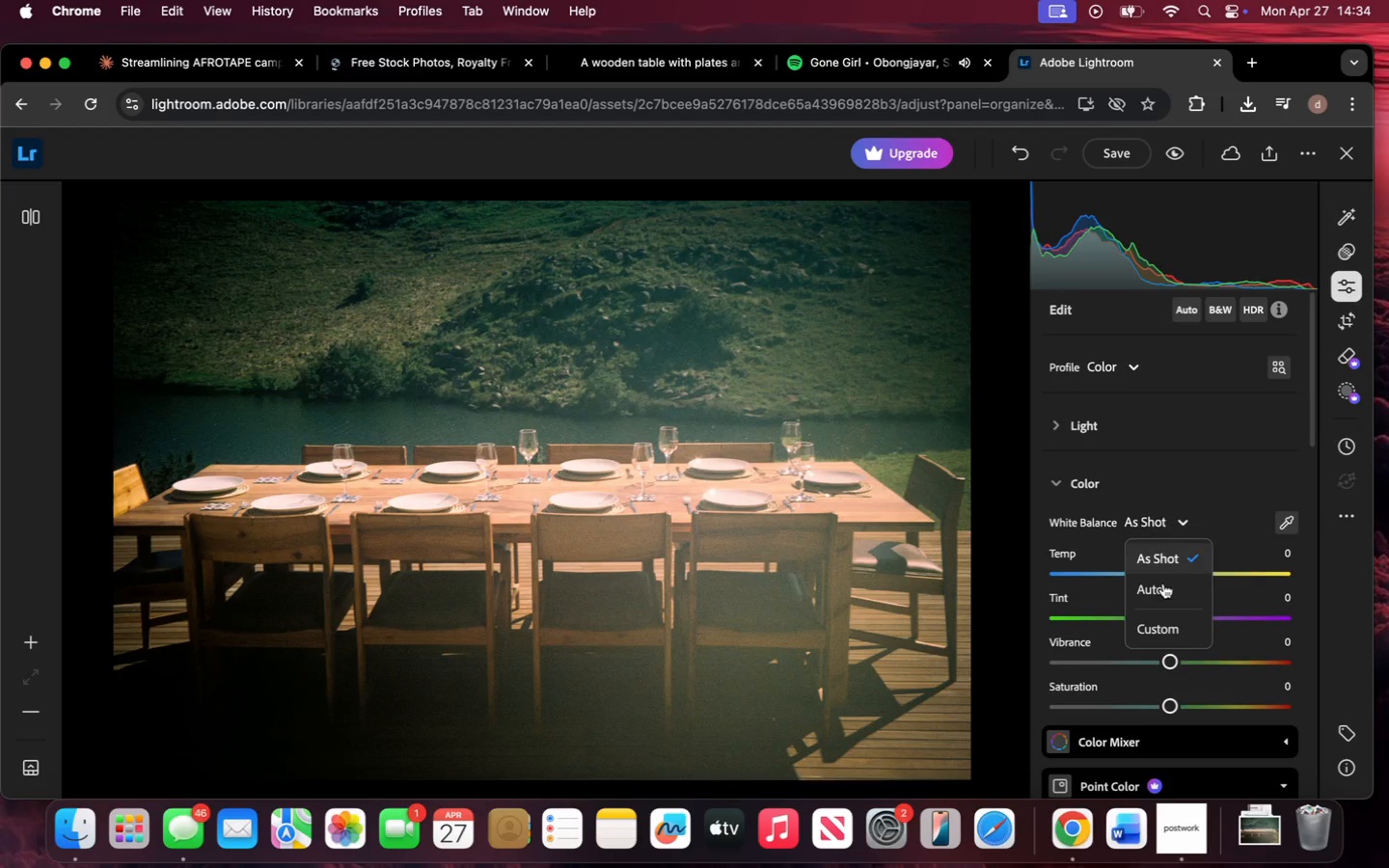 
left_click([1163, 588])
 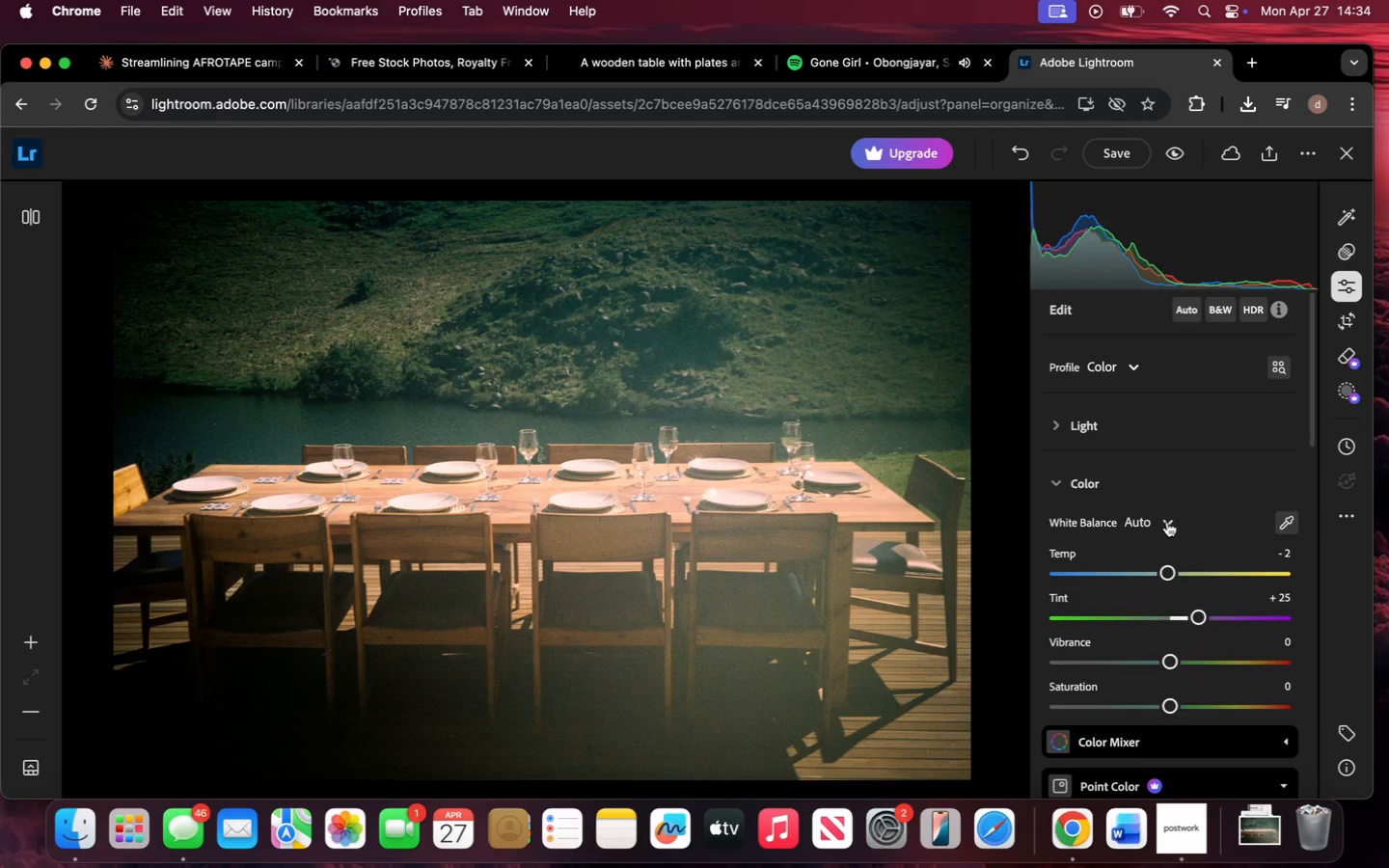 
wait(6.34)
 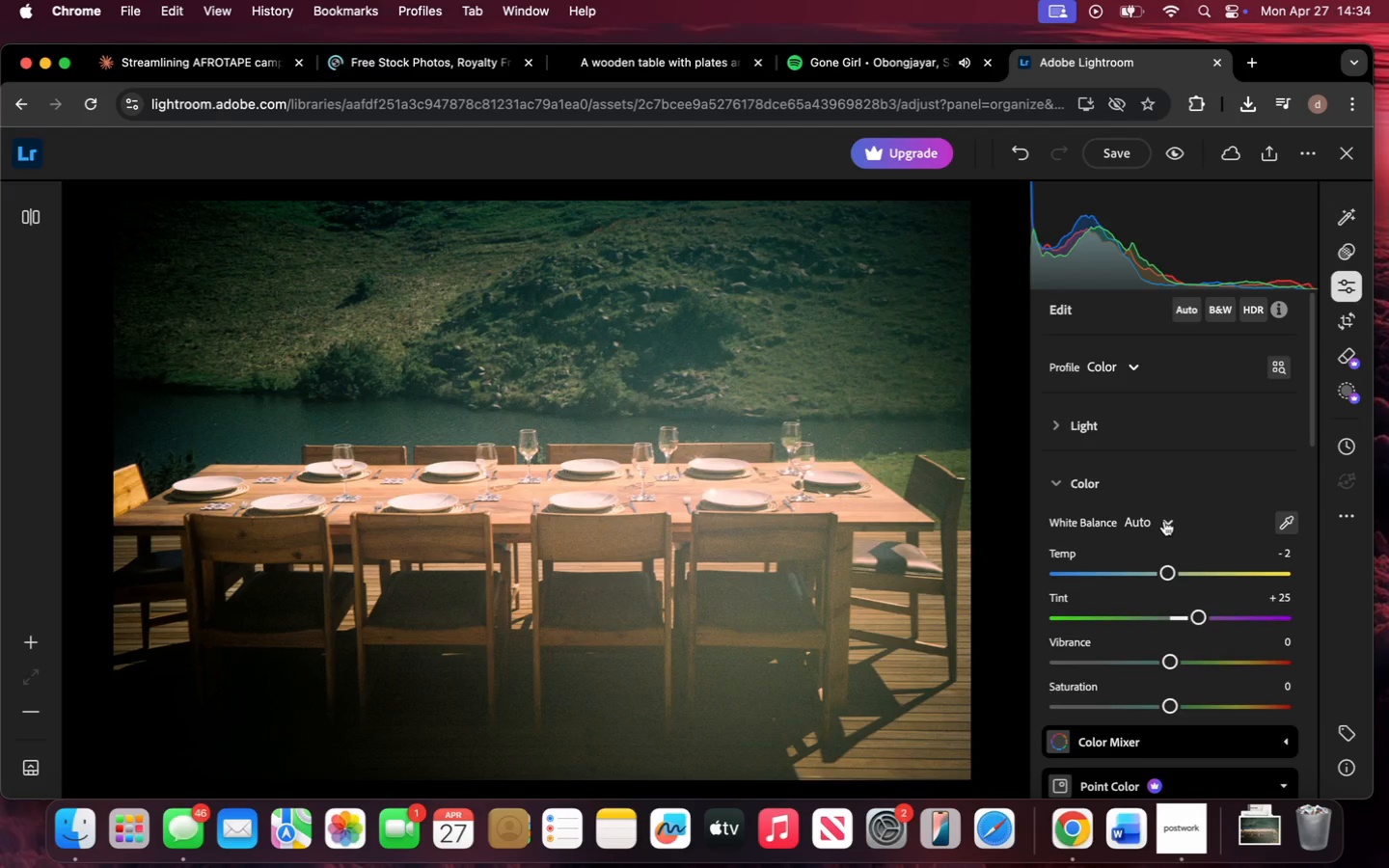 
left_click([1167, 522])
 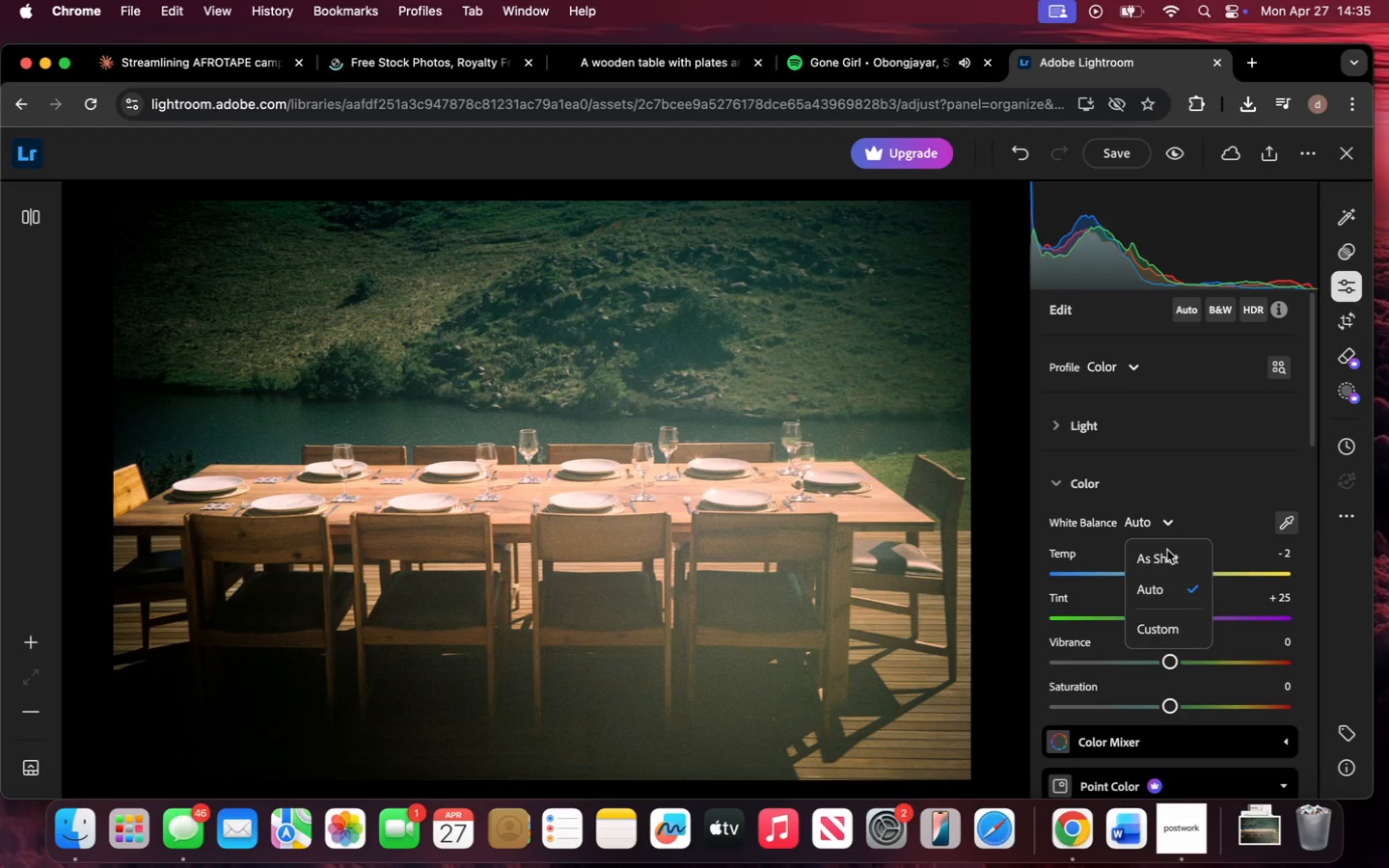 
left_click([1167, 559])
 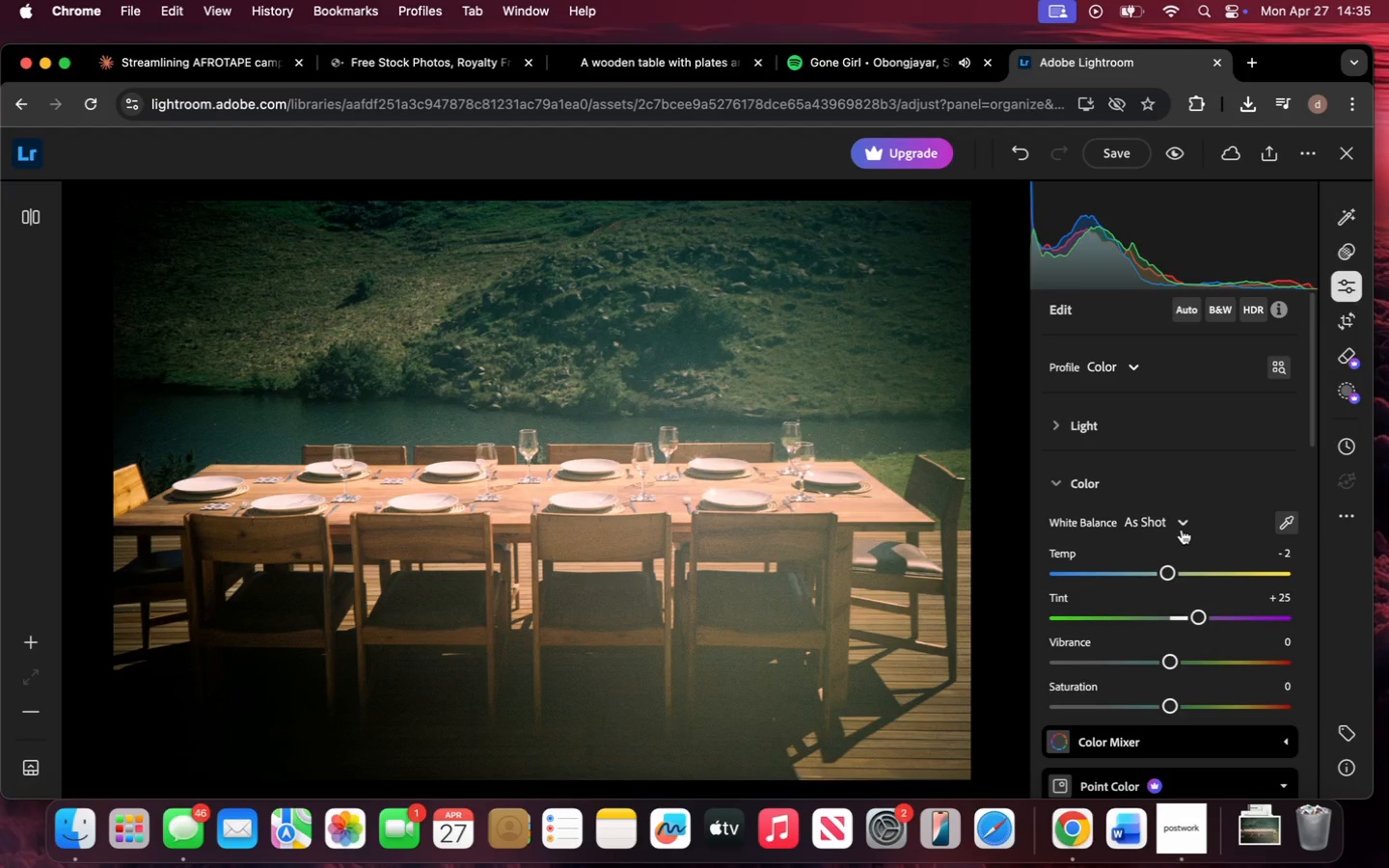 
left_click([1180, 529])
 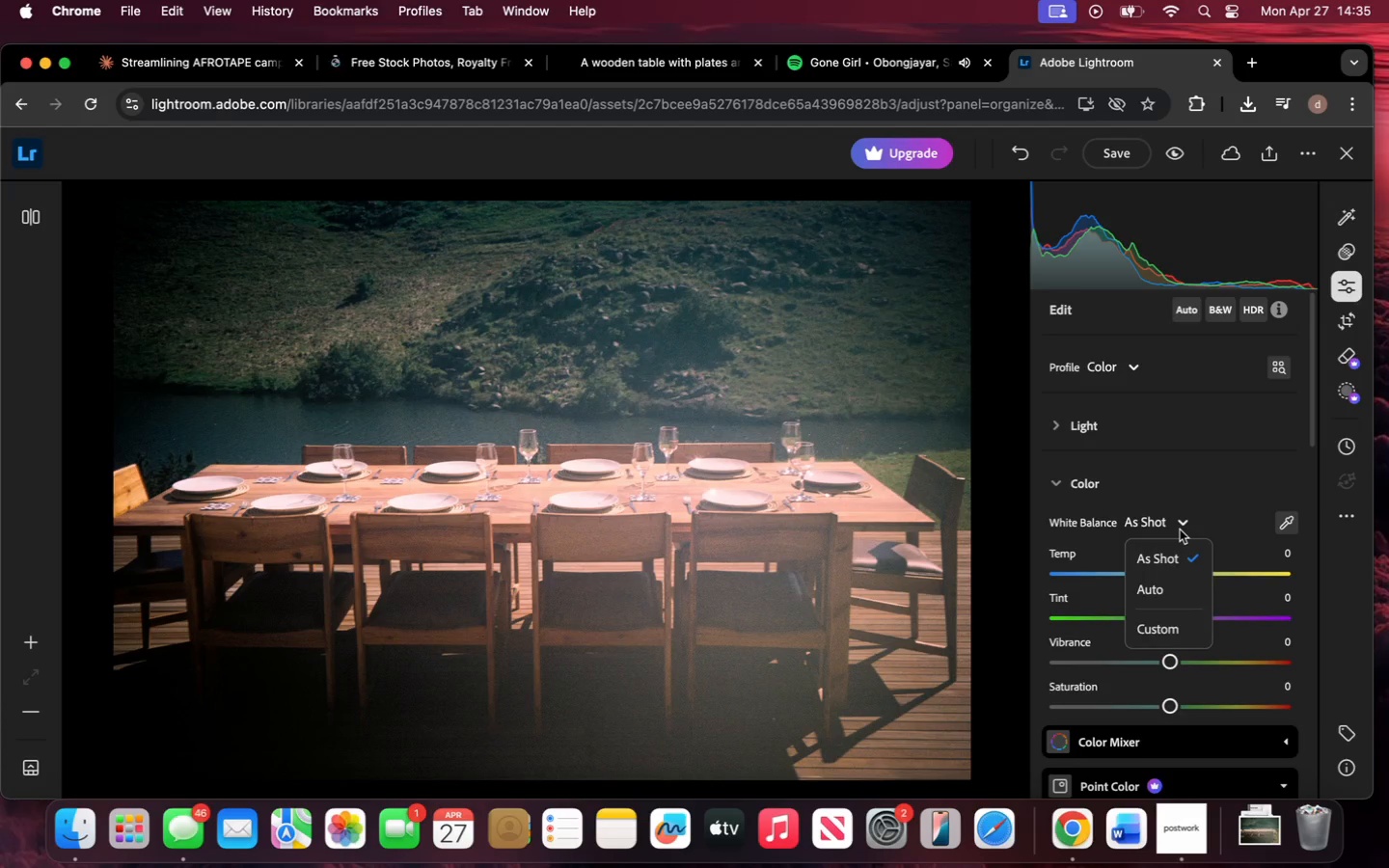 
left_click([1180, 529])
 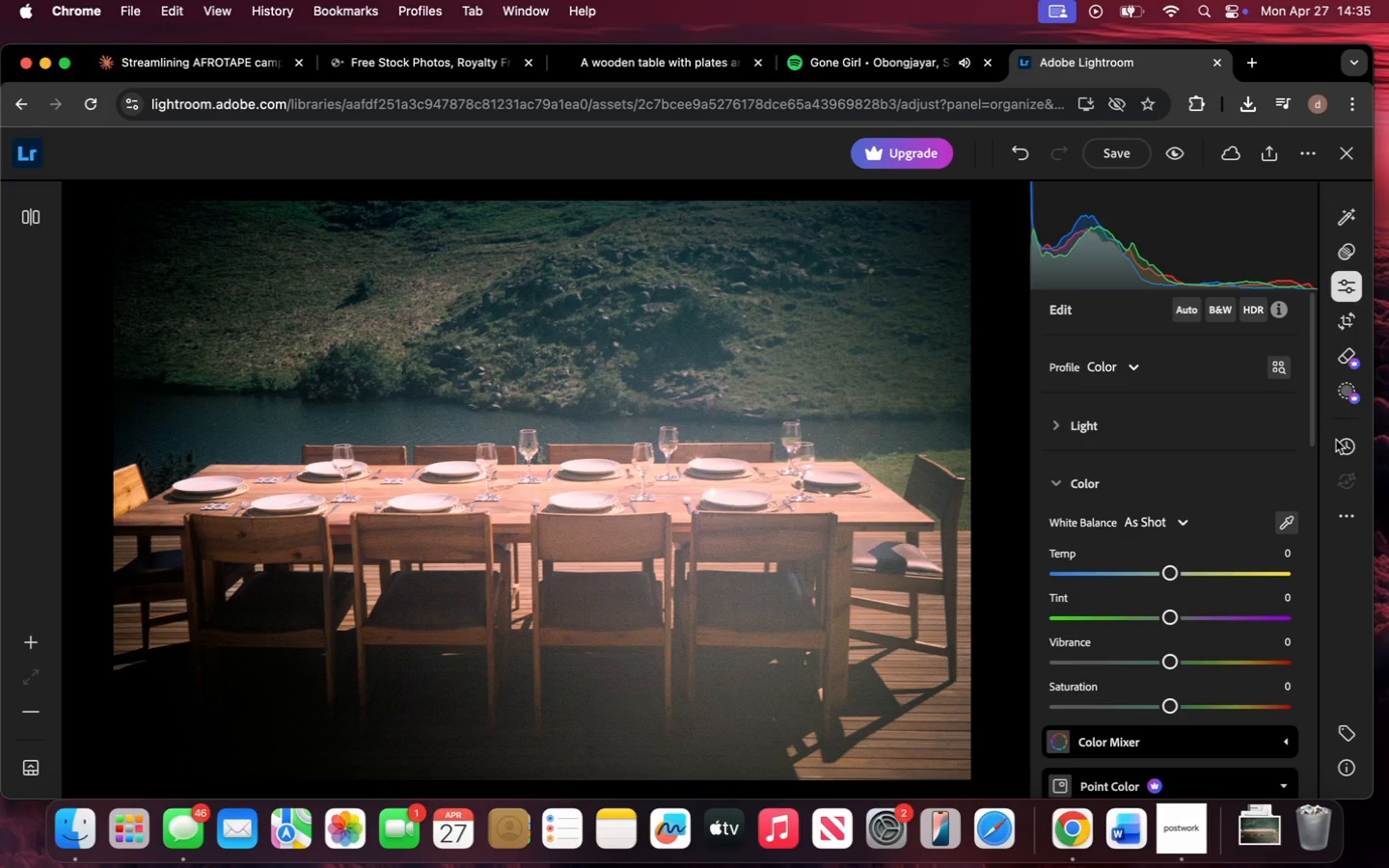 
mouse_move([1328, 471])
 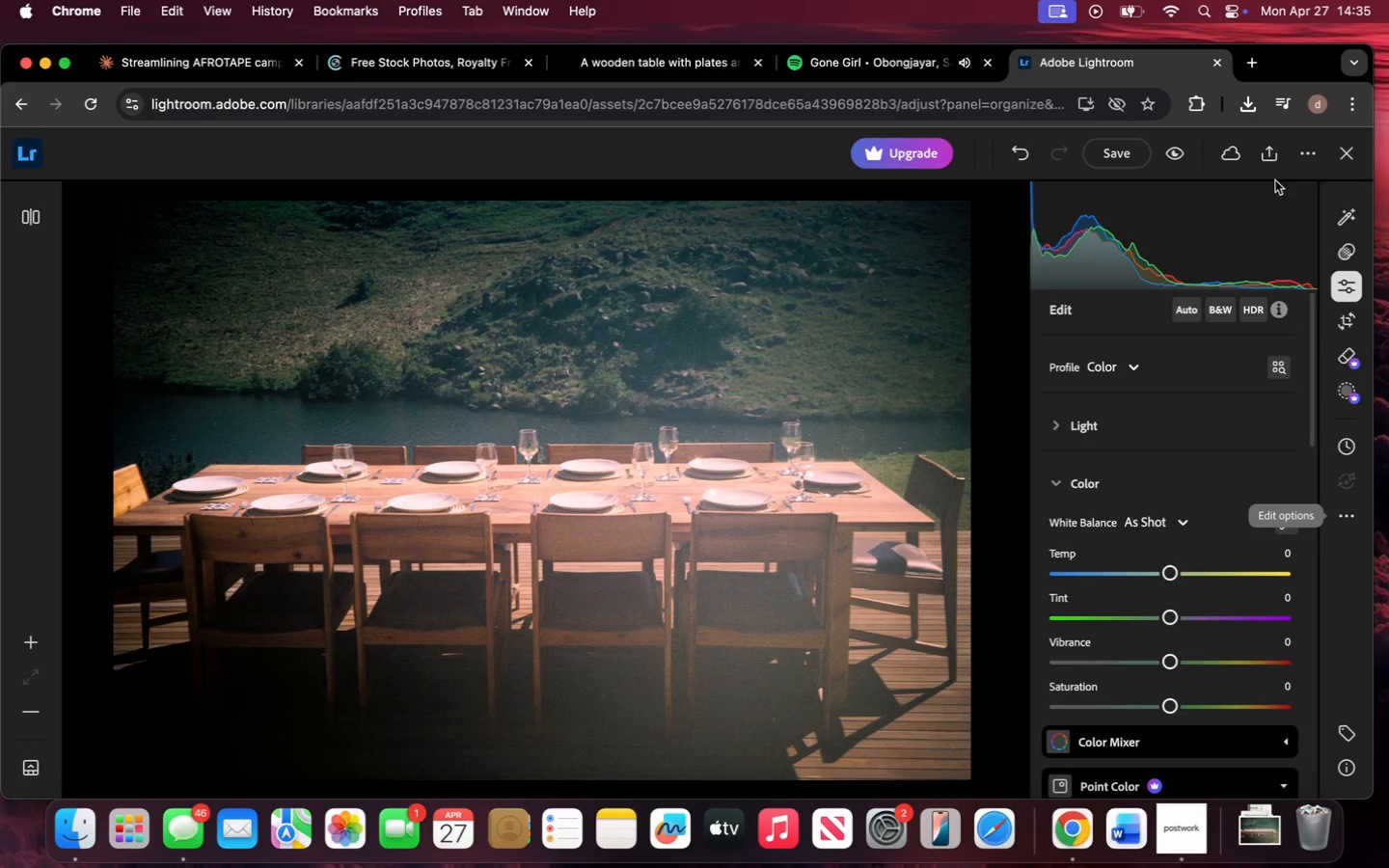 
left_click([1274, 152])
 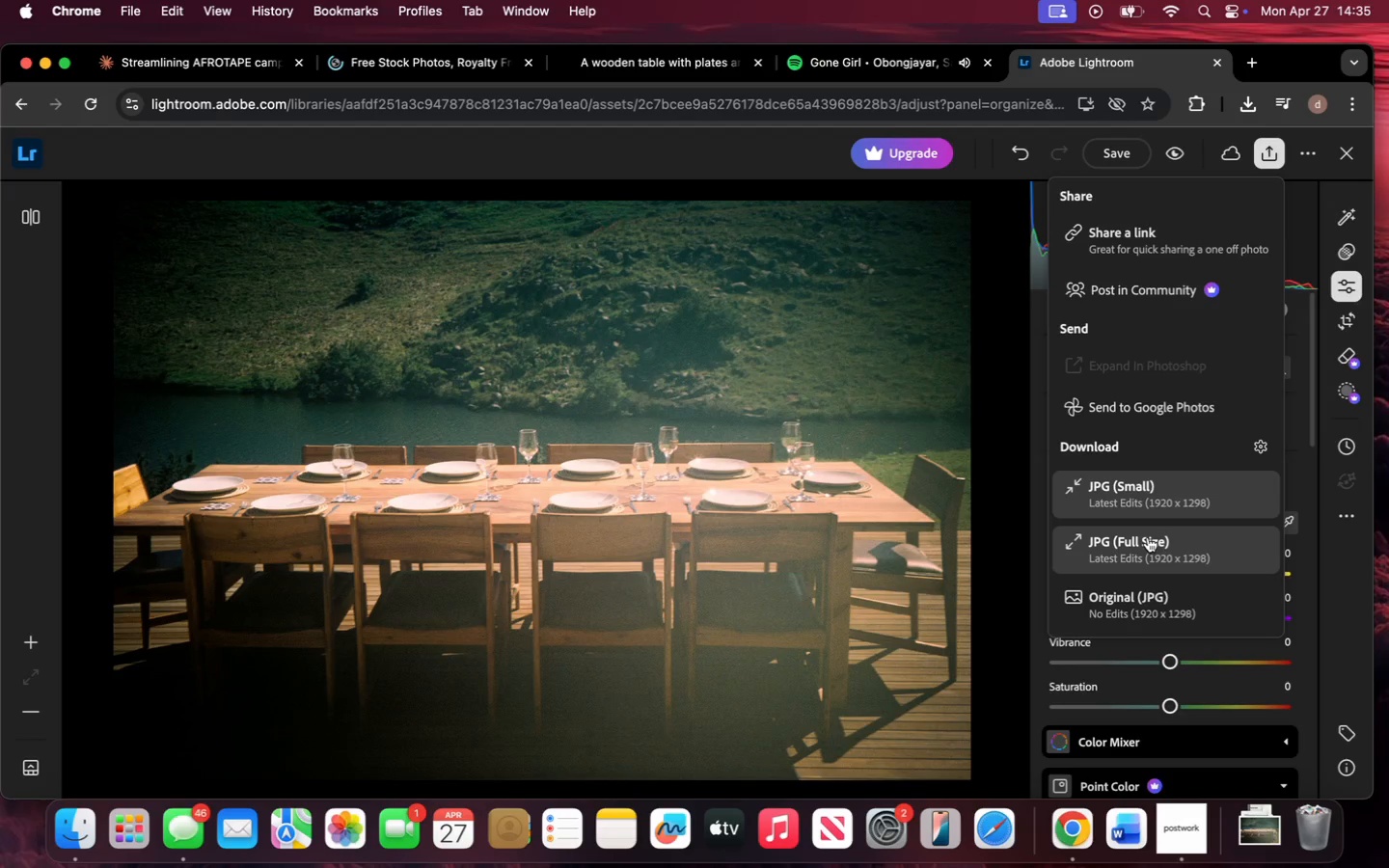 
wait(18.0)
 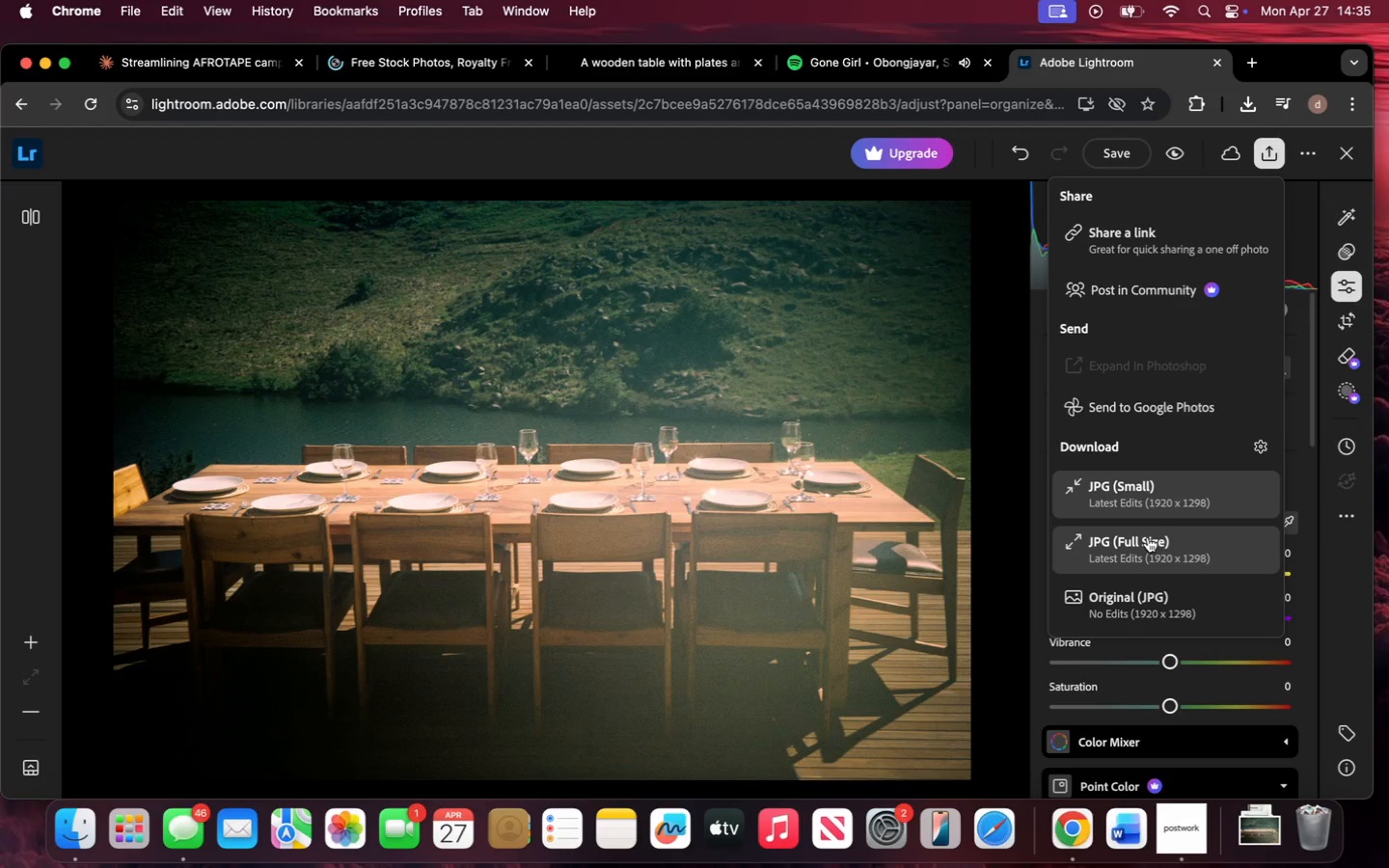 
left_click([1162, 563])
 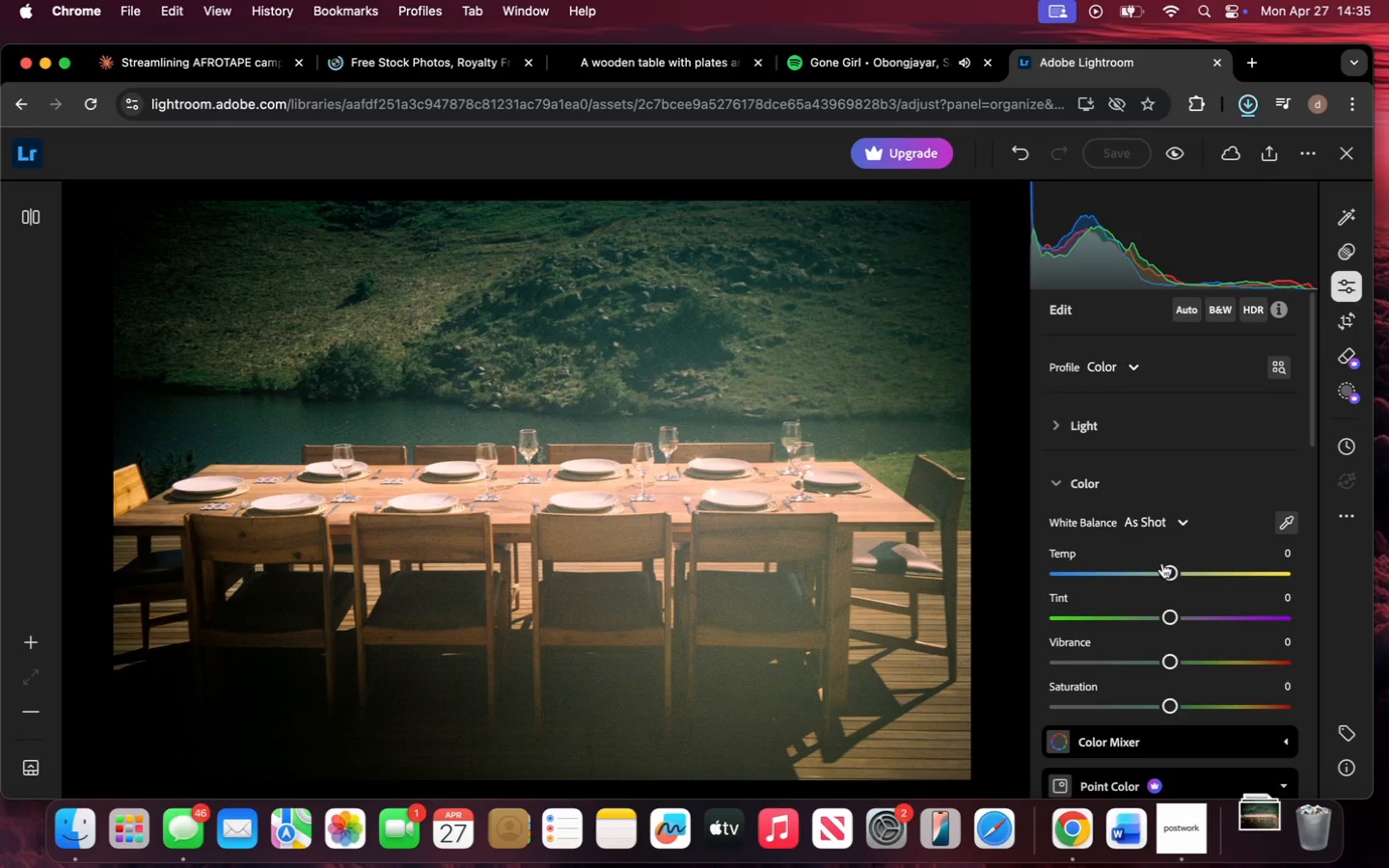 
wait(24.18)
 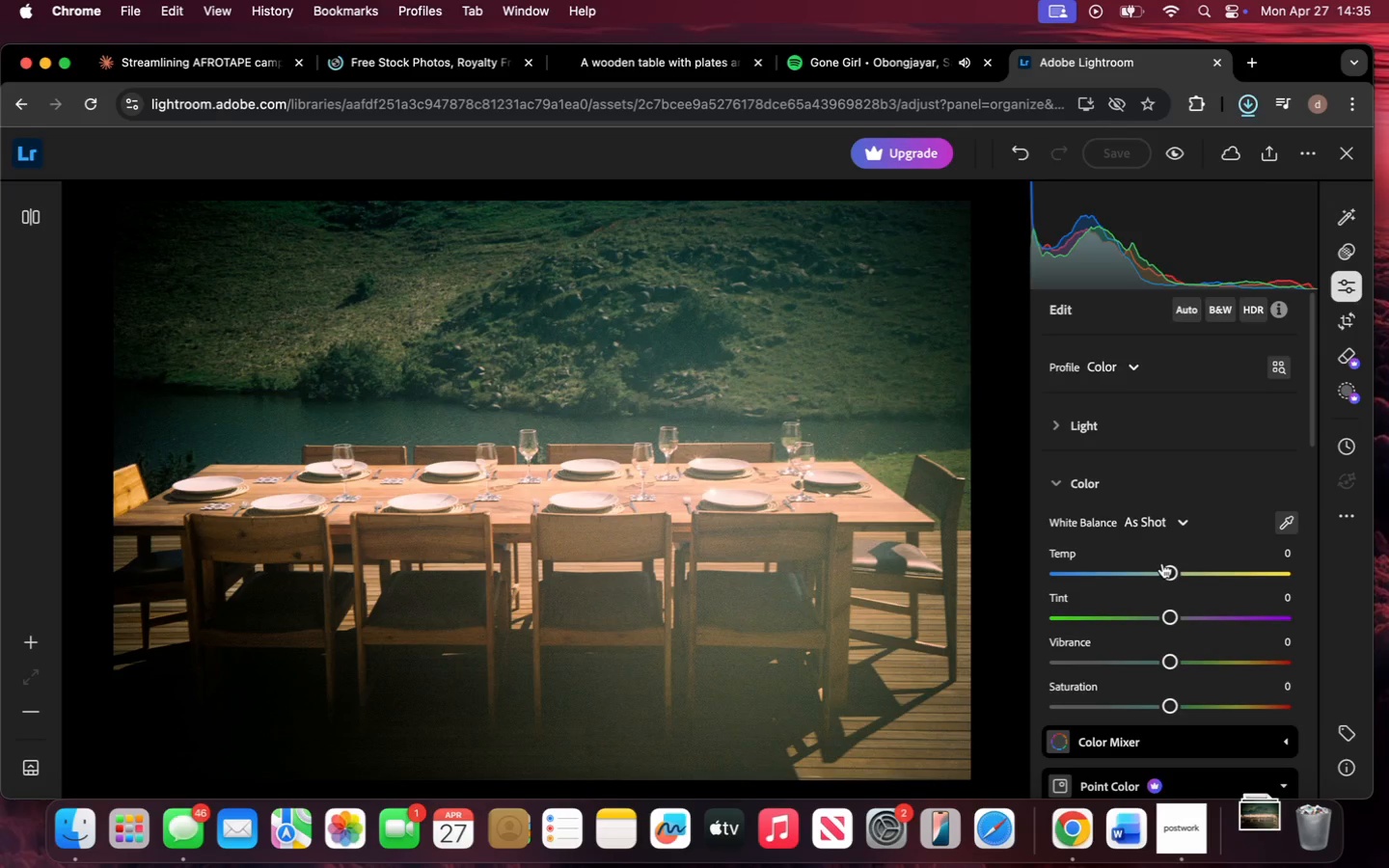 
left_click([1198, 223])
 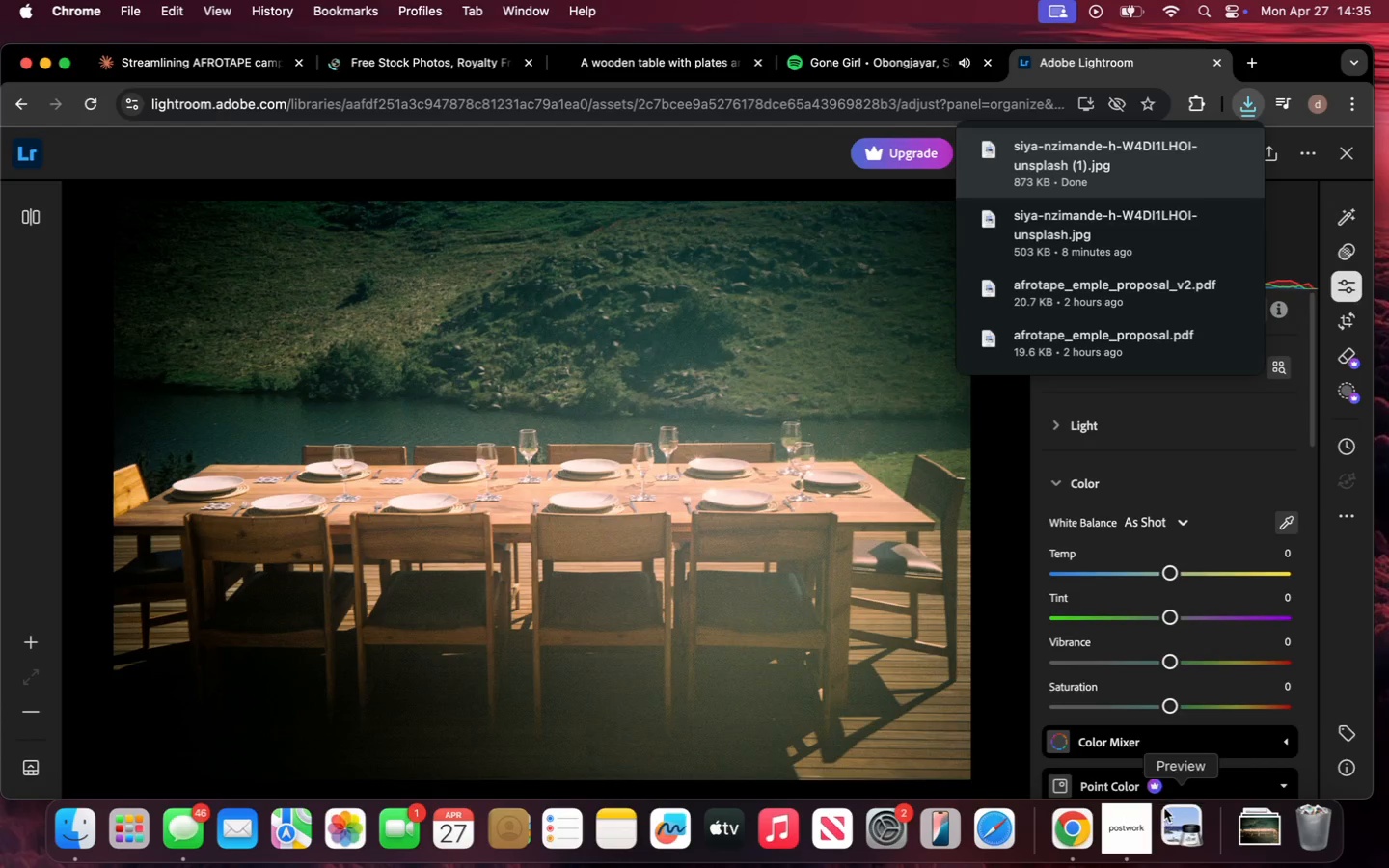 
left_click([1174, 813])
 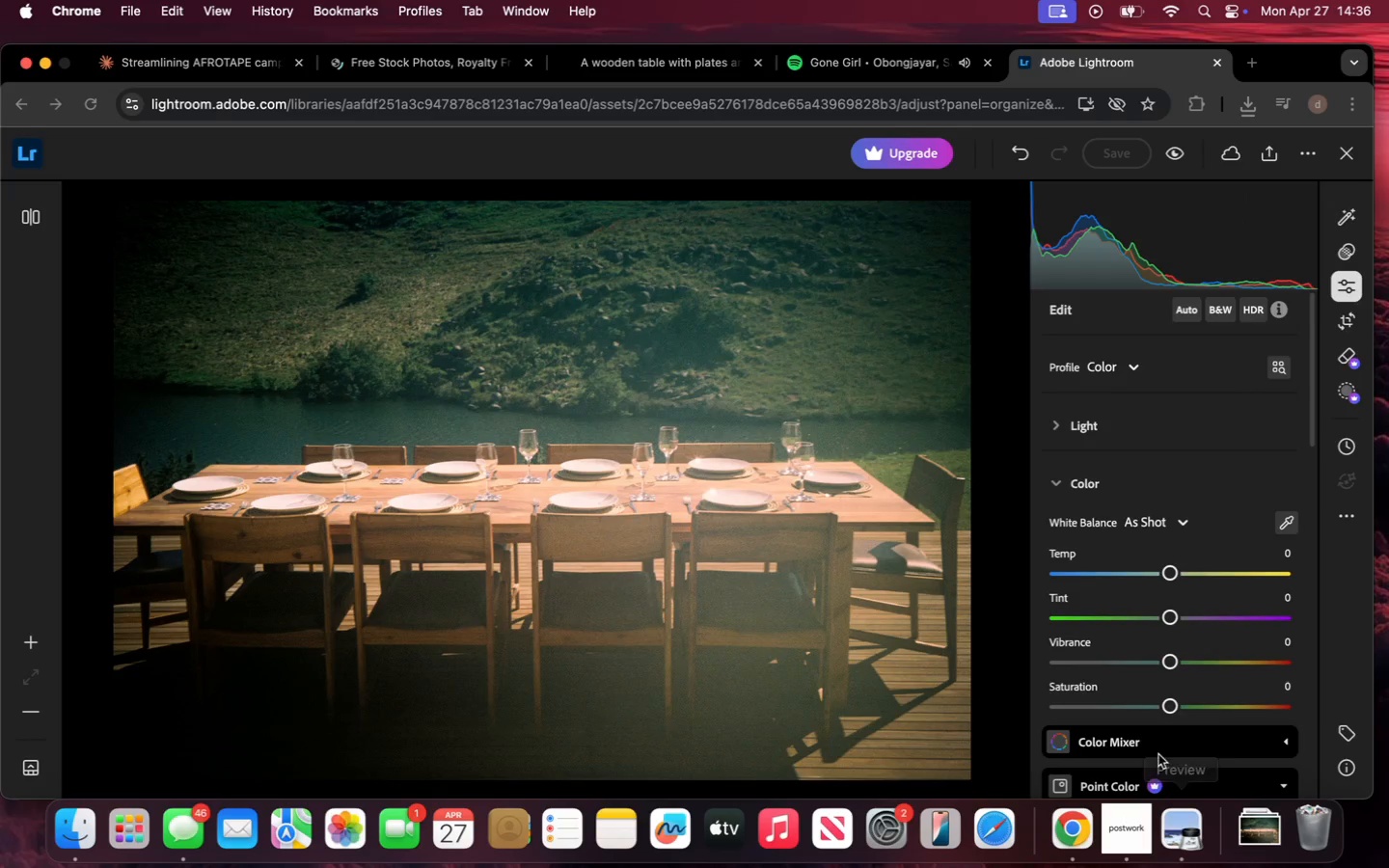 
left_click([1182, 824])
 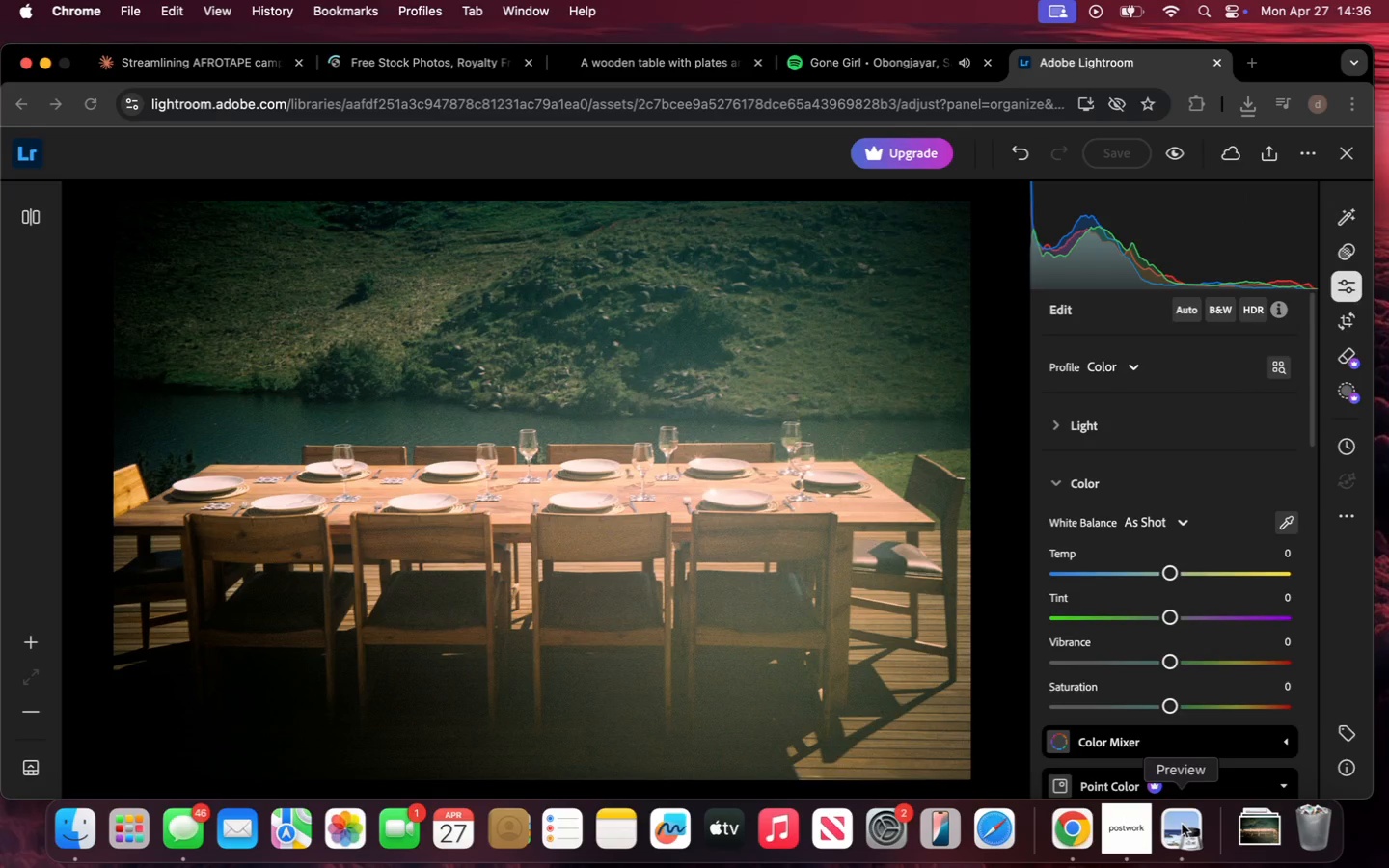 
left_click([1182, 824])
 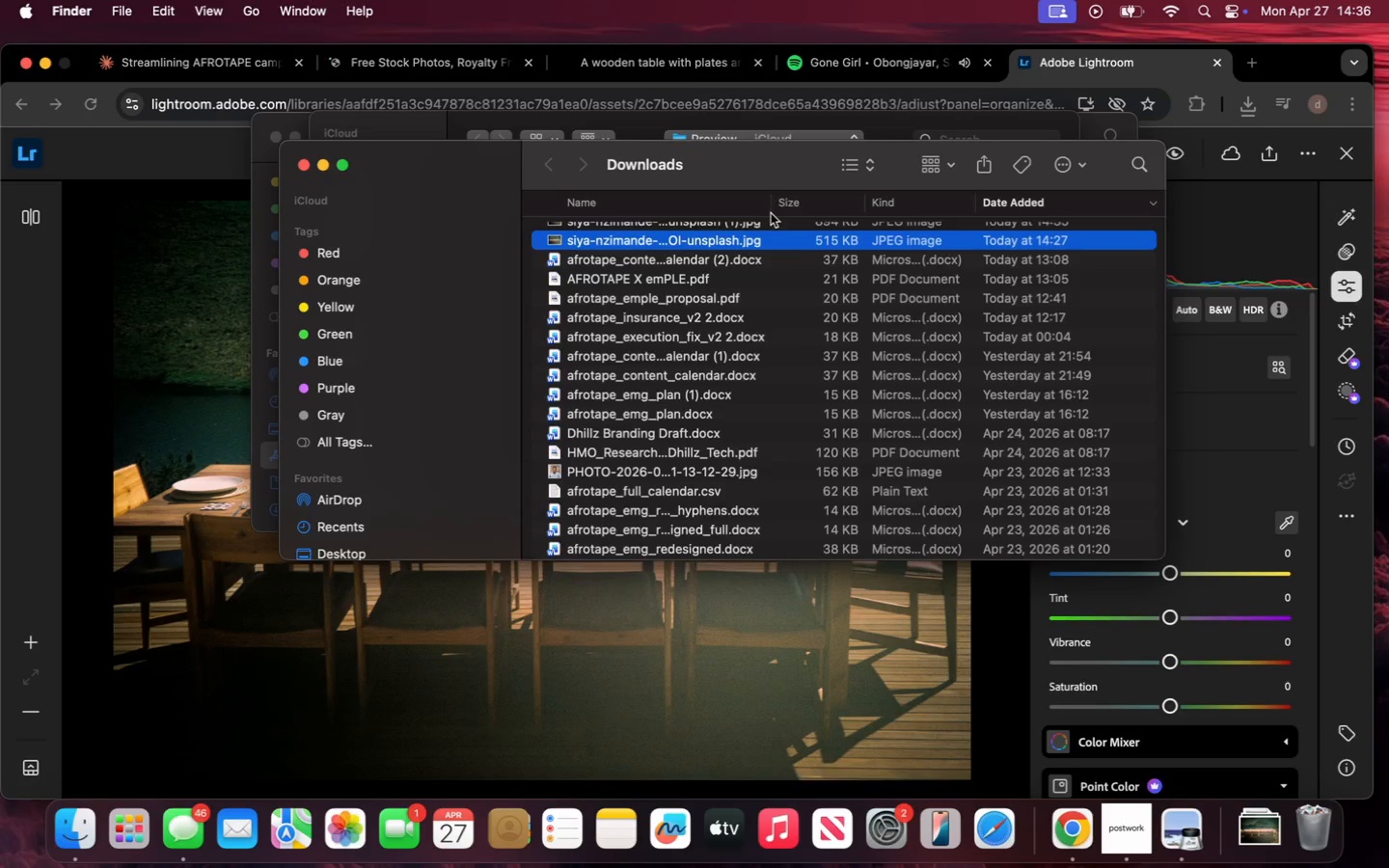 
wait(19.52)
 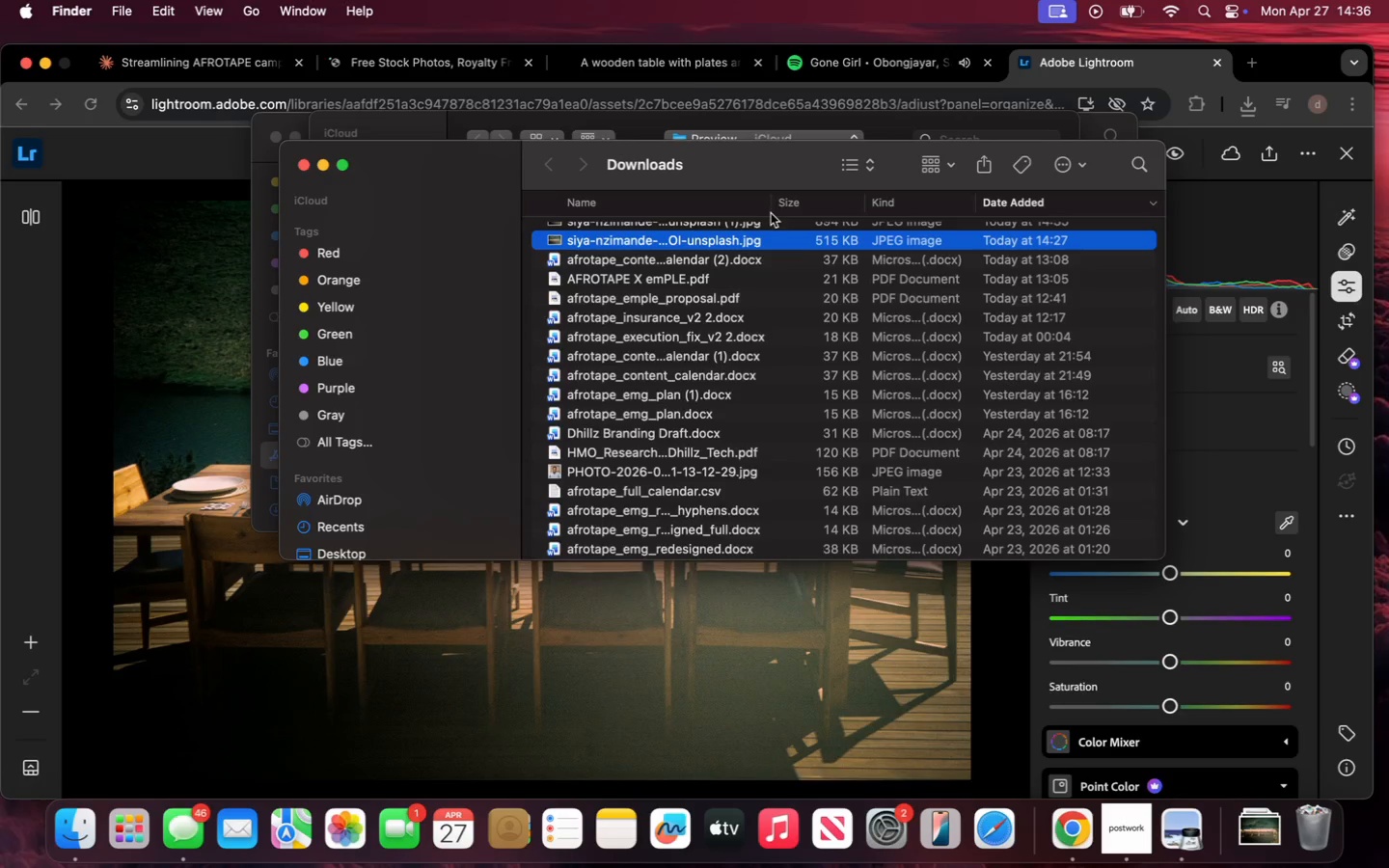 
right_click([743, 253])
 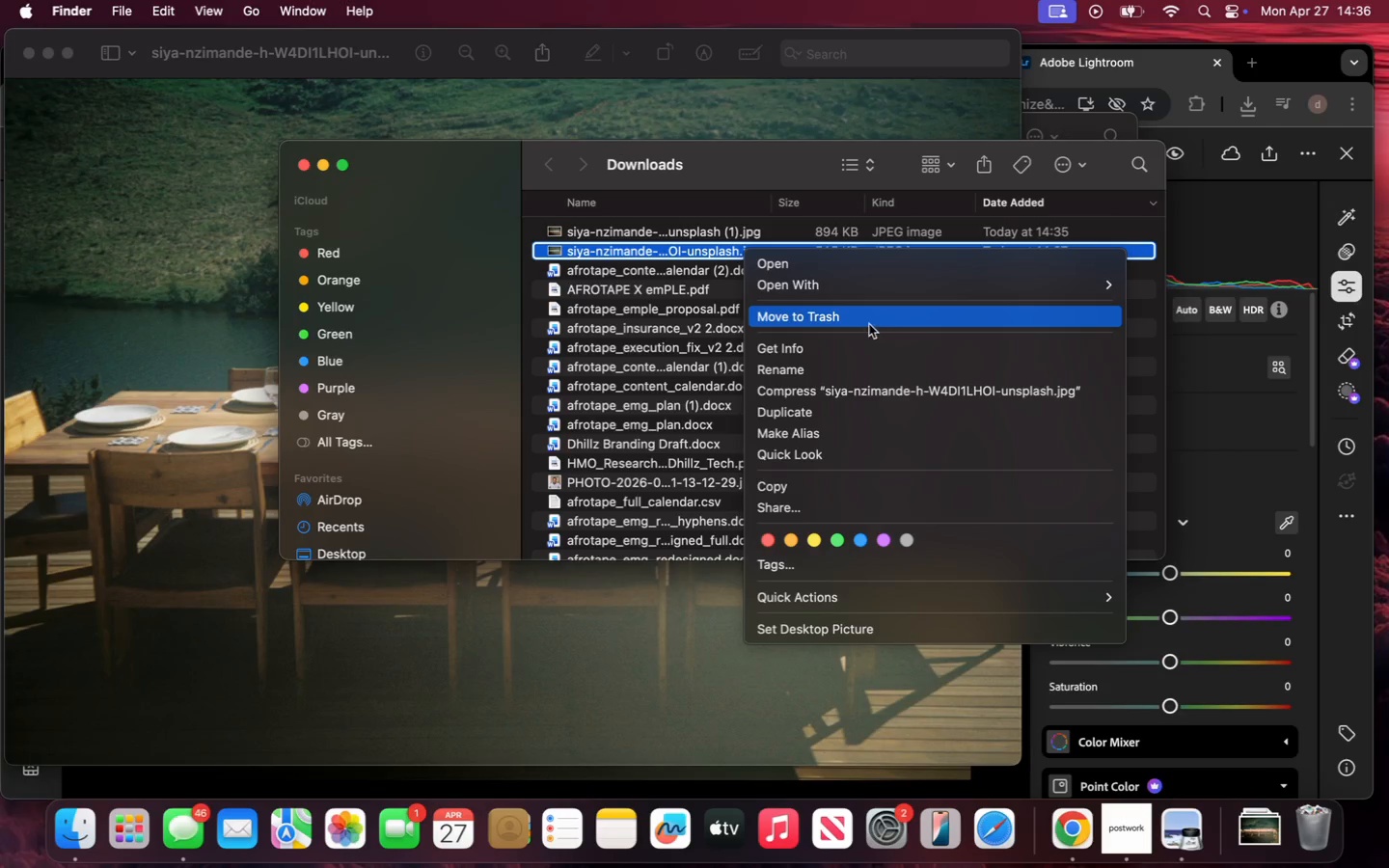 
left_click([865, 320])
 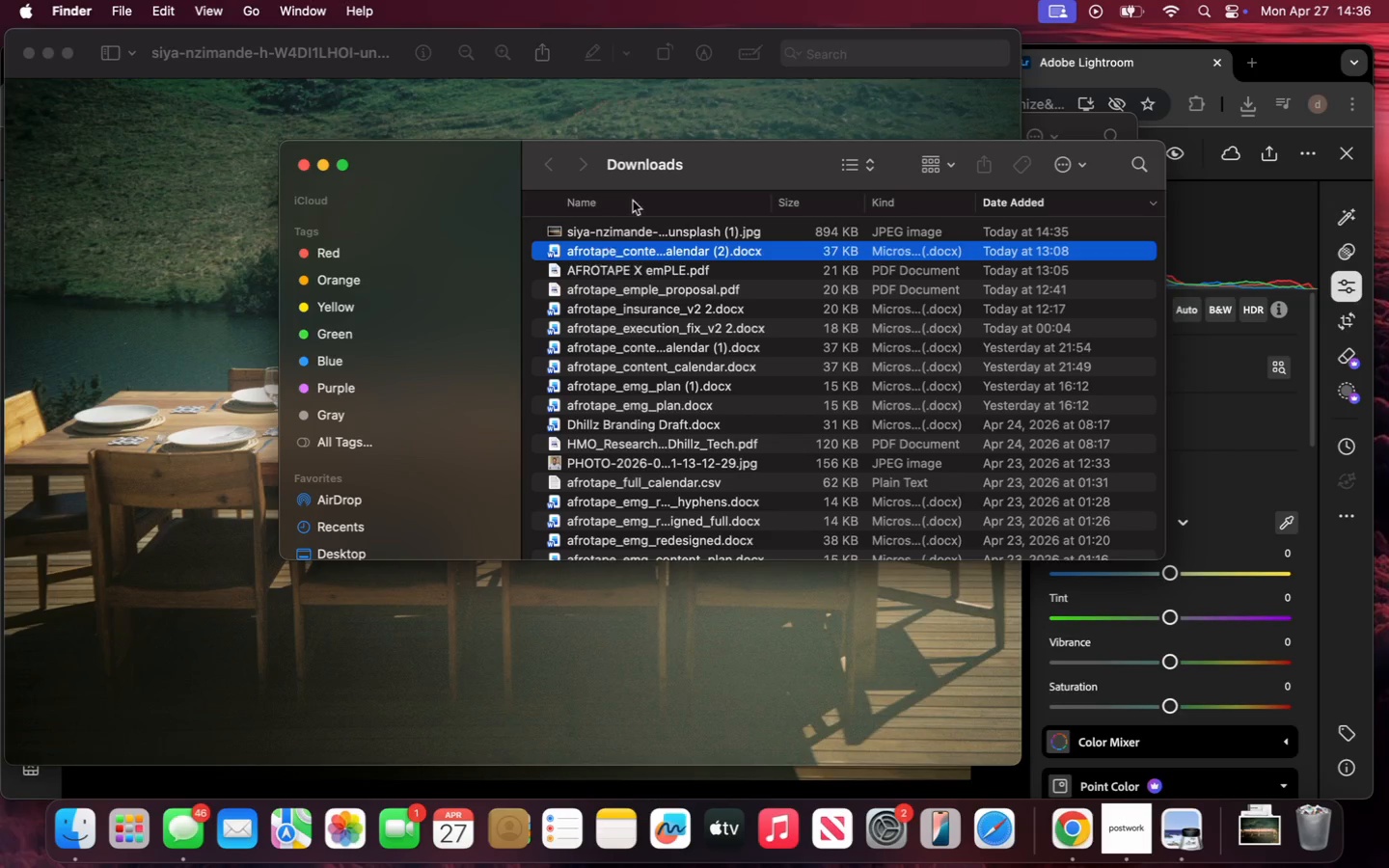 
left_click([747, 112])
 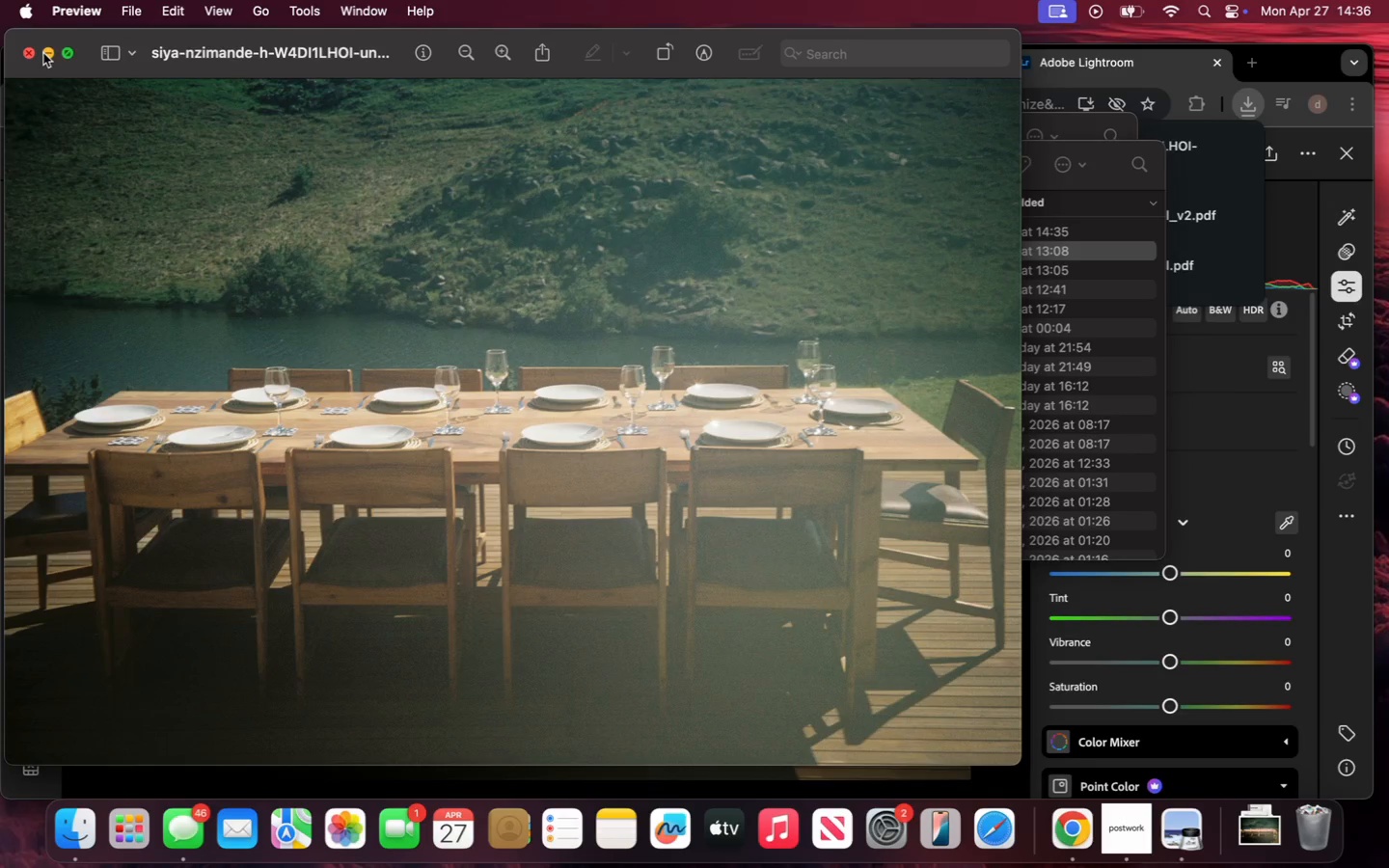 
left_click([27, 53])
 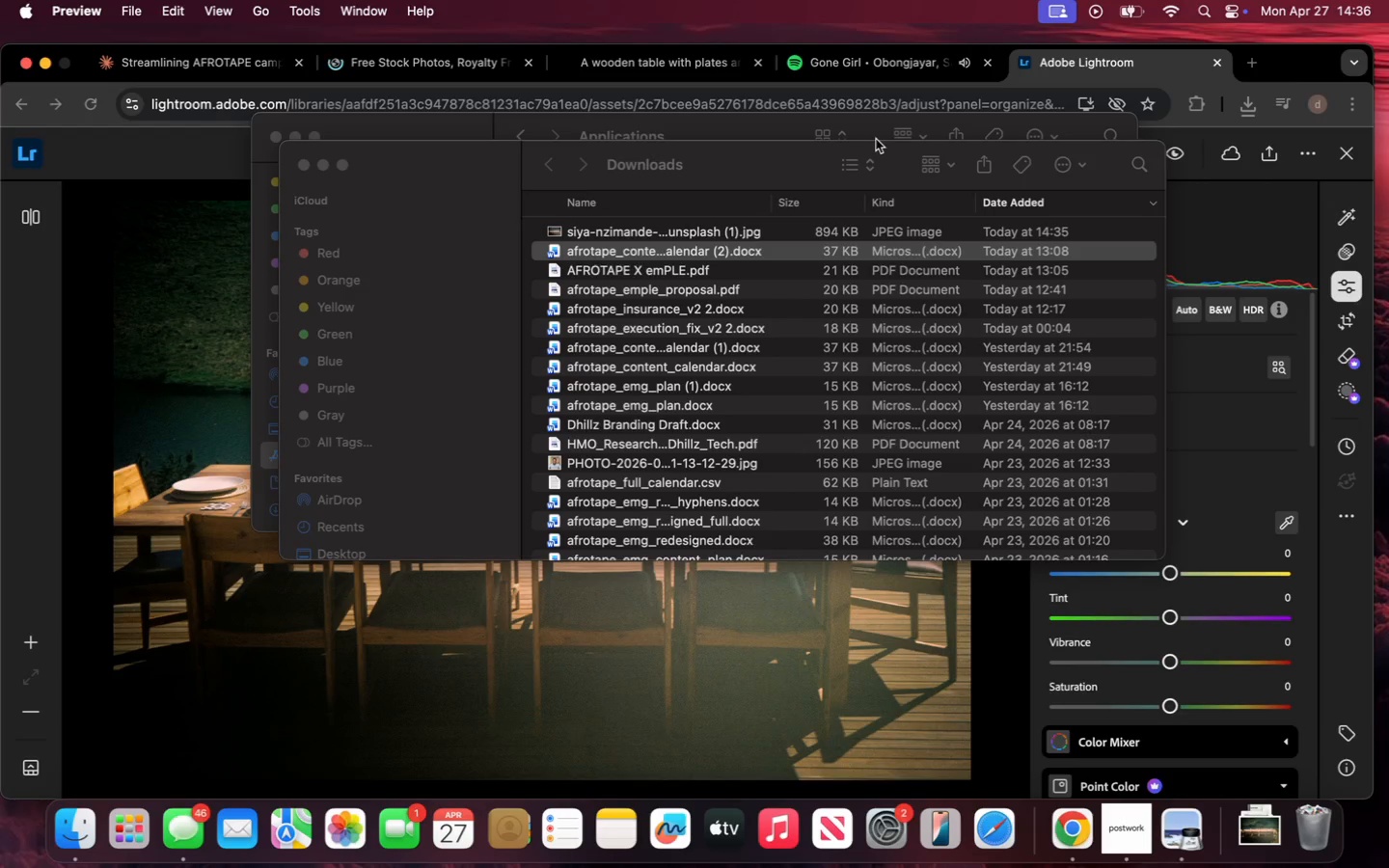 
wait(7.21)
 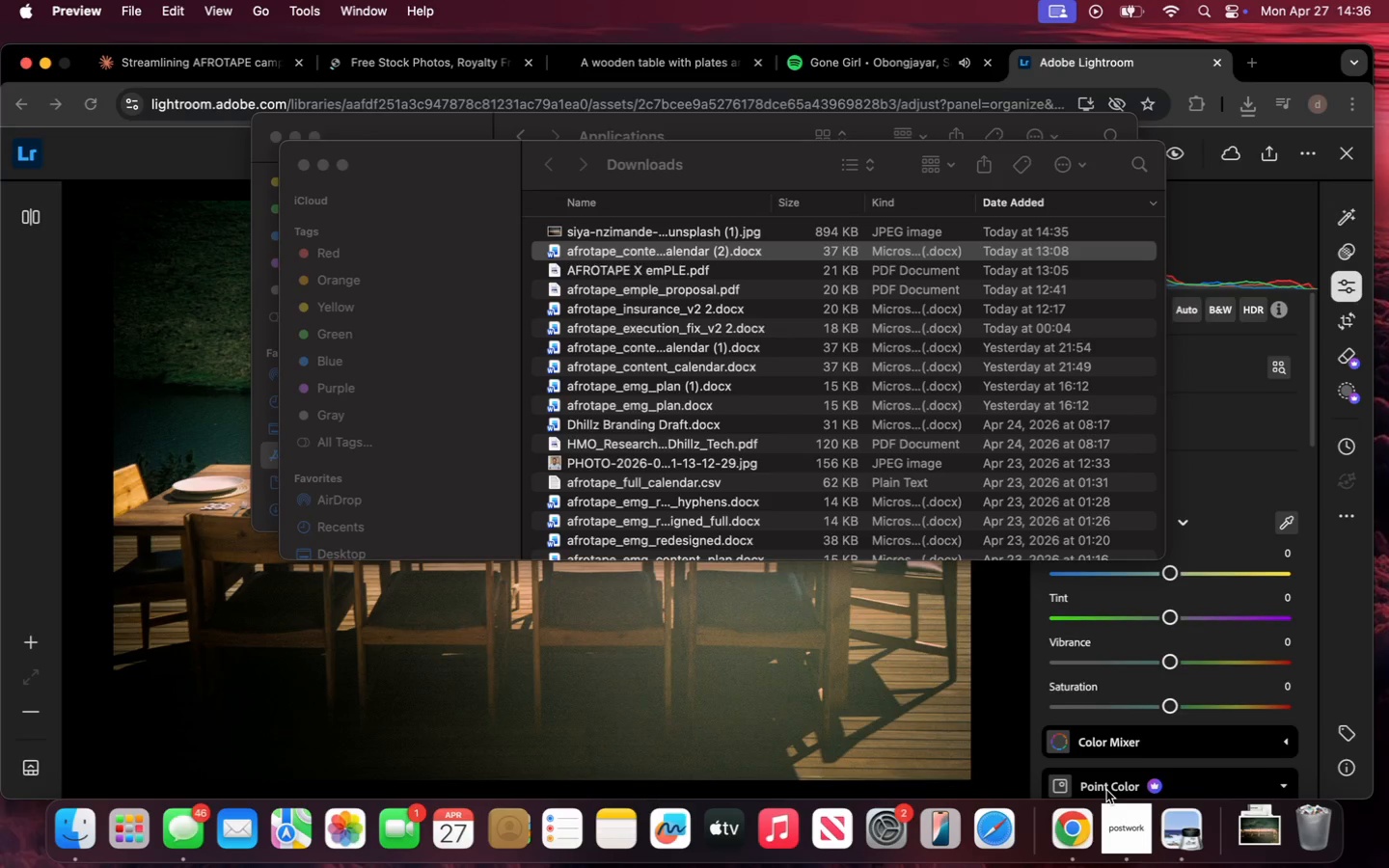 
left_click([1346, 510])
 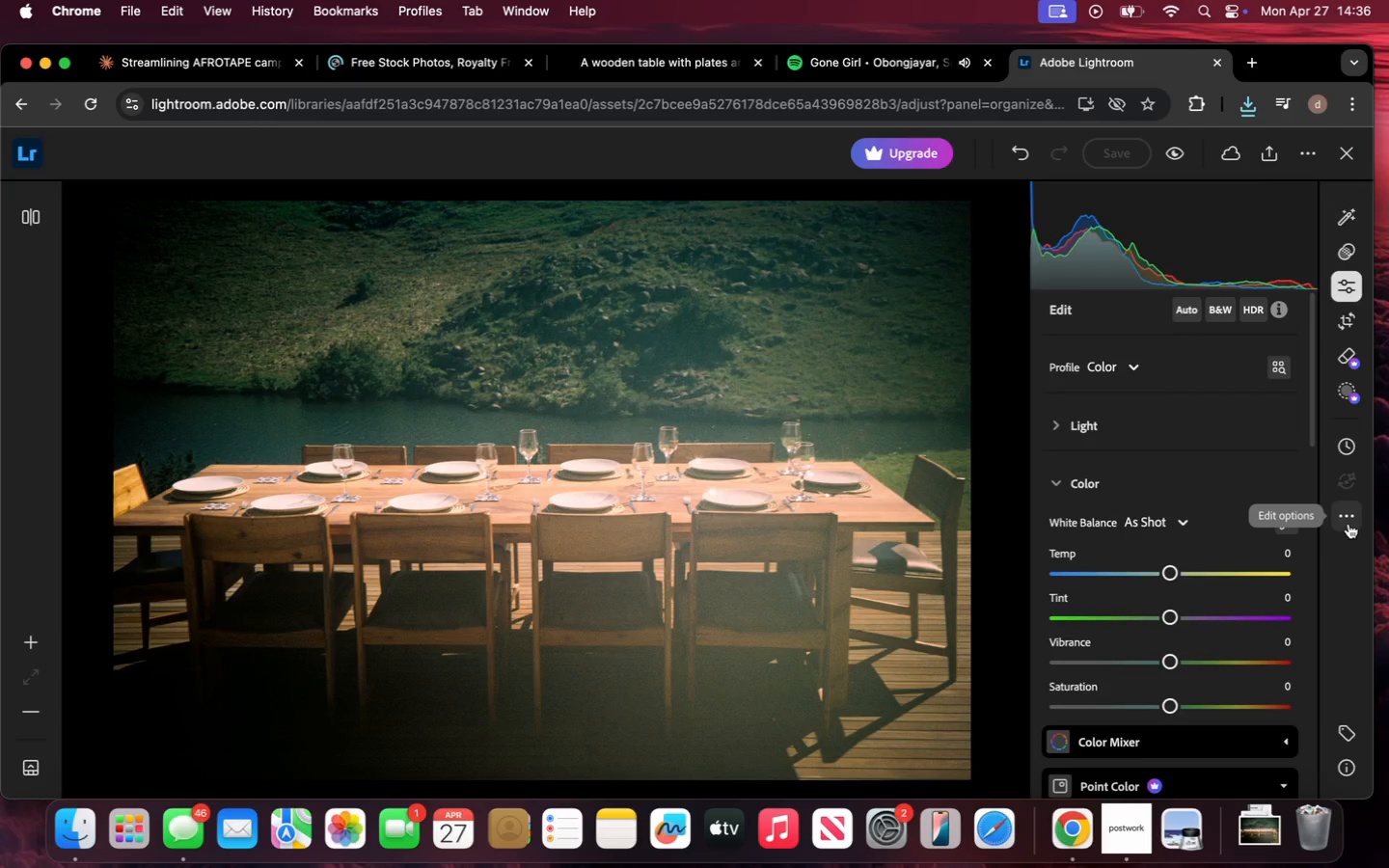 
left_click([1348, 524])
 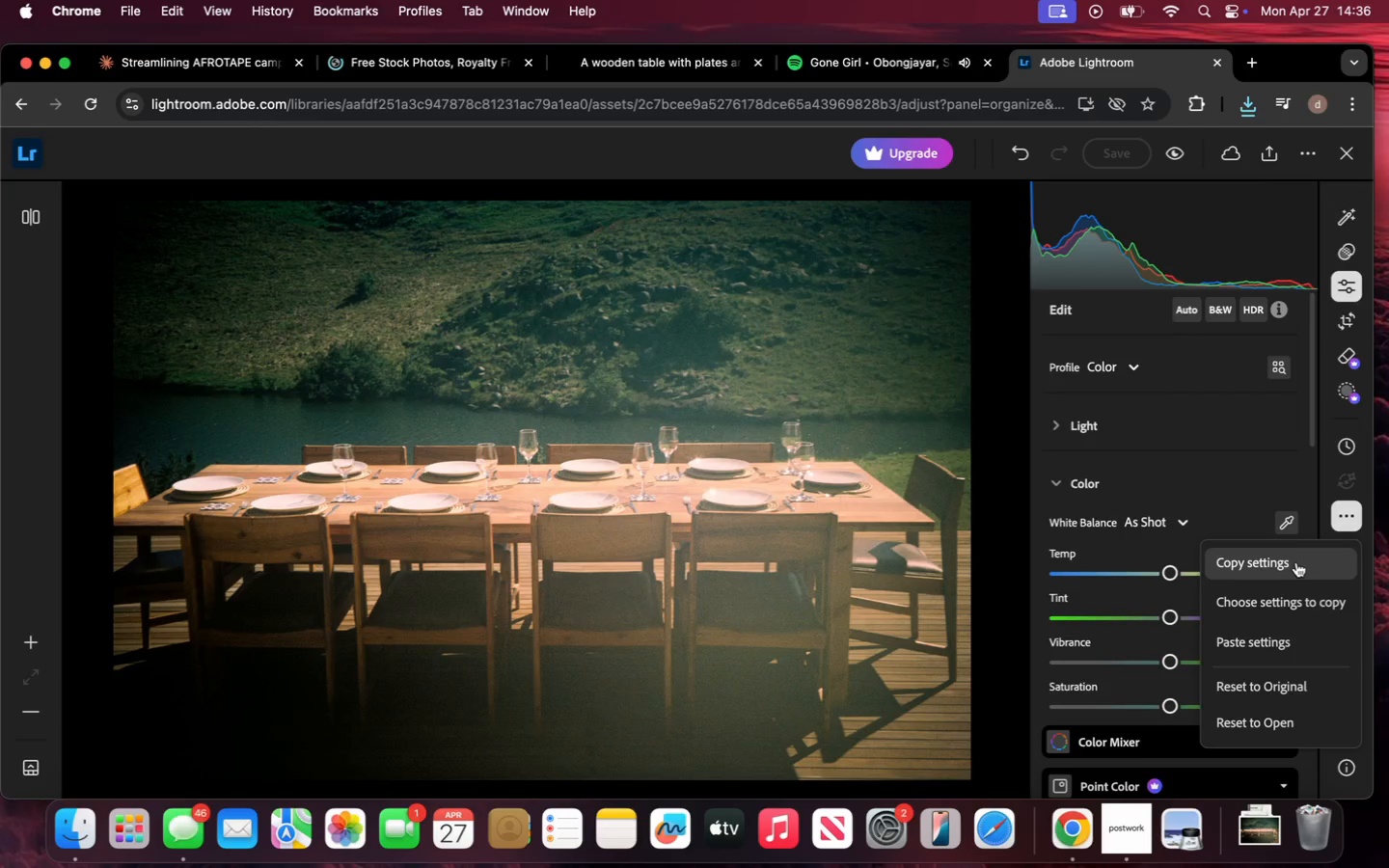 
left_click([1296, 563])
 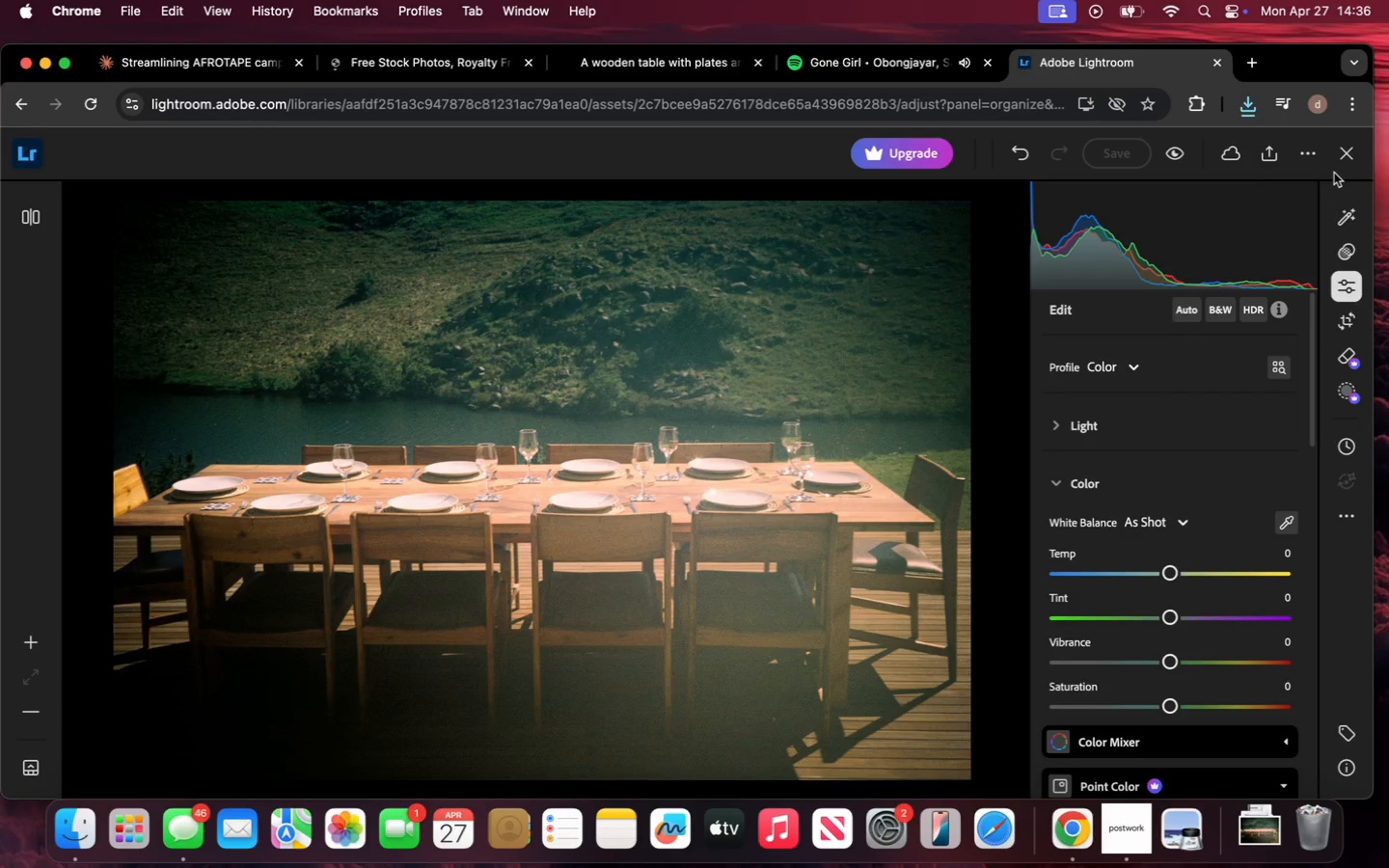 
left_click([1339, 165])
 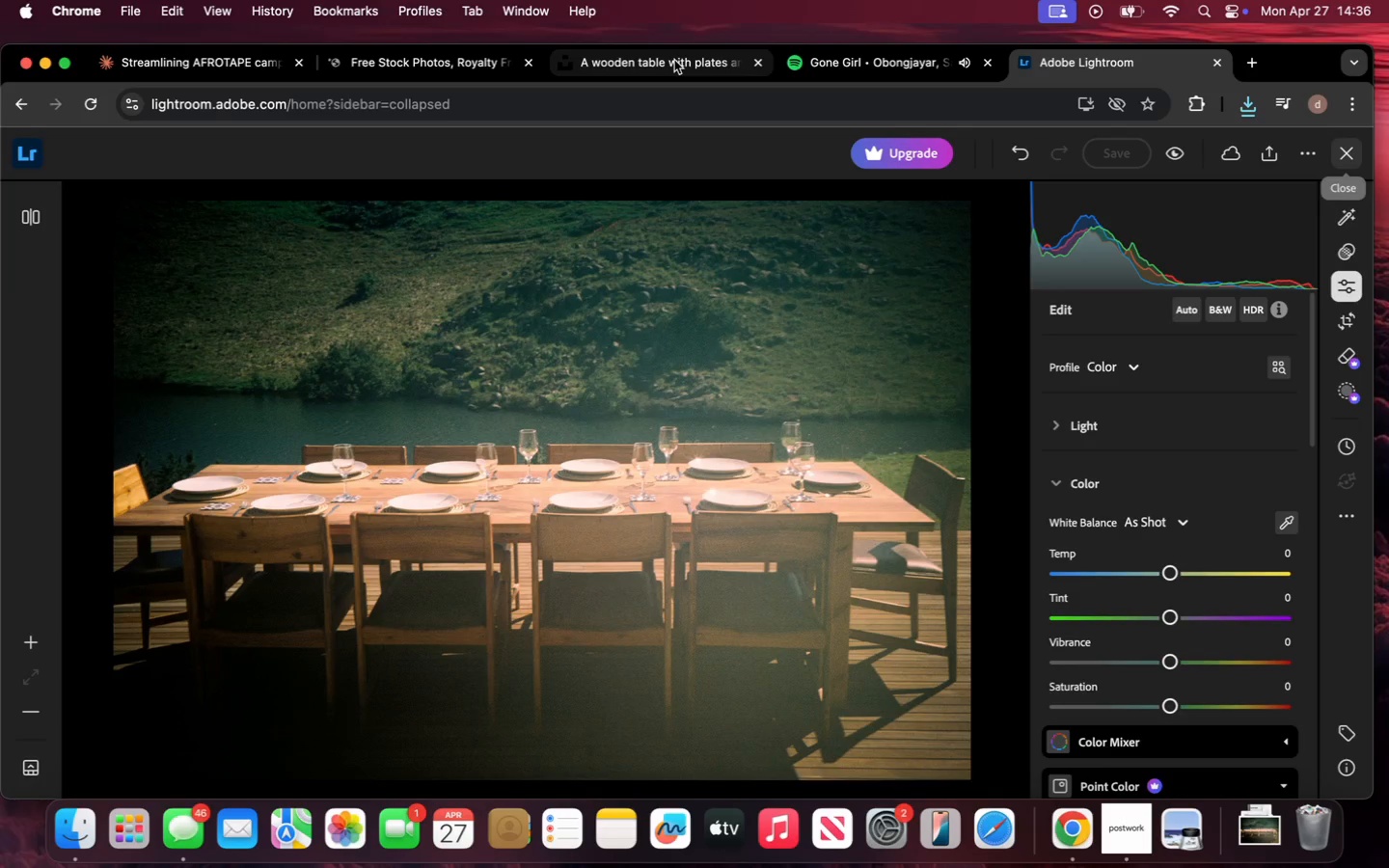 
left_click([674, 60])
 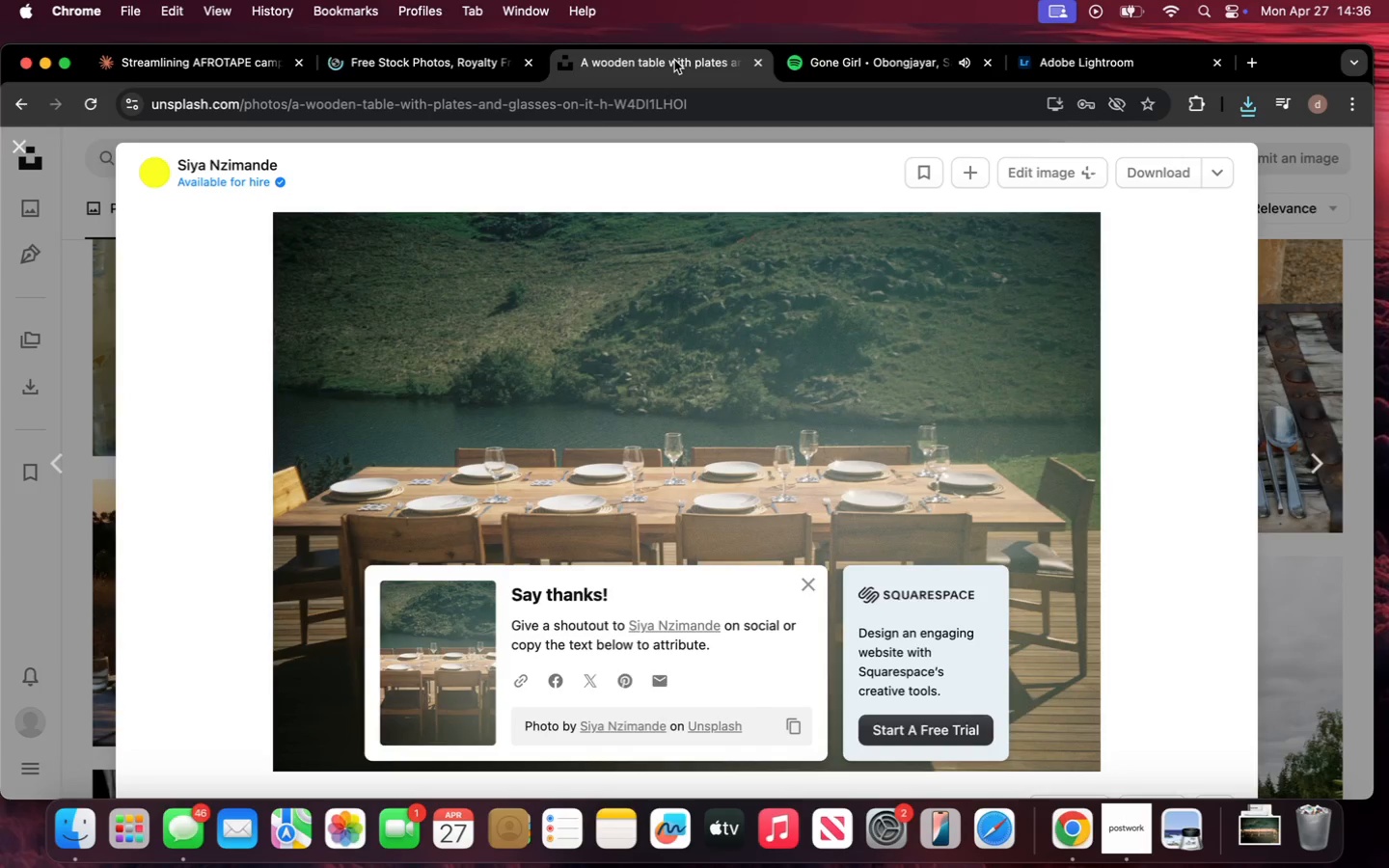 
wait(14.2)
 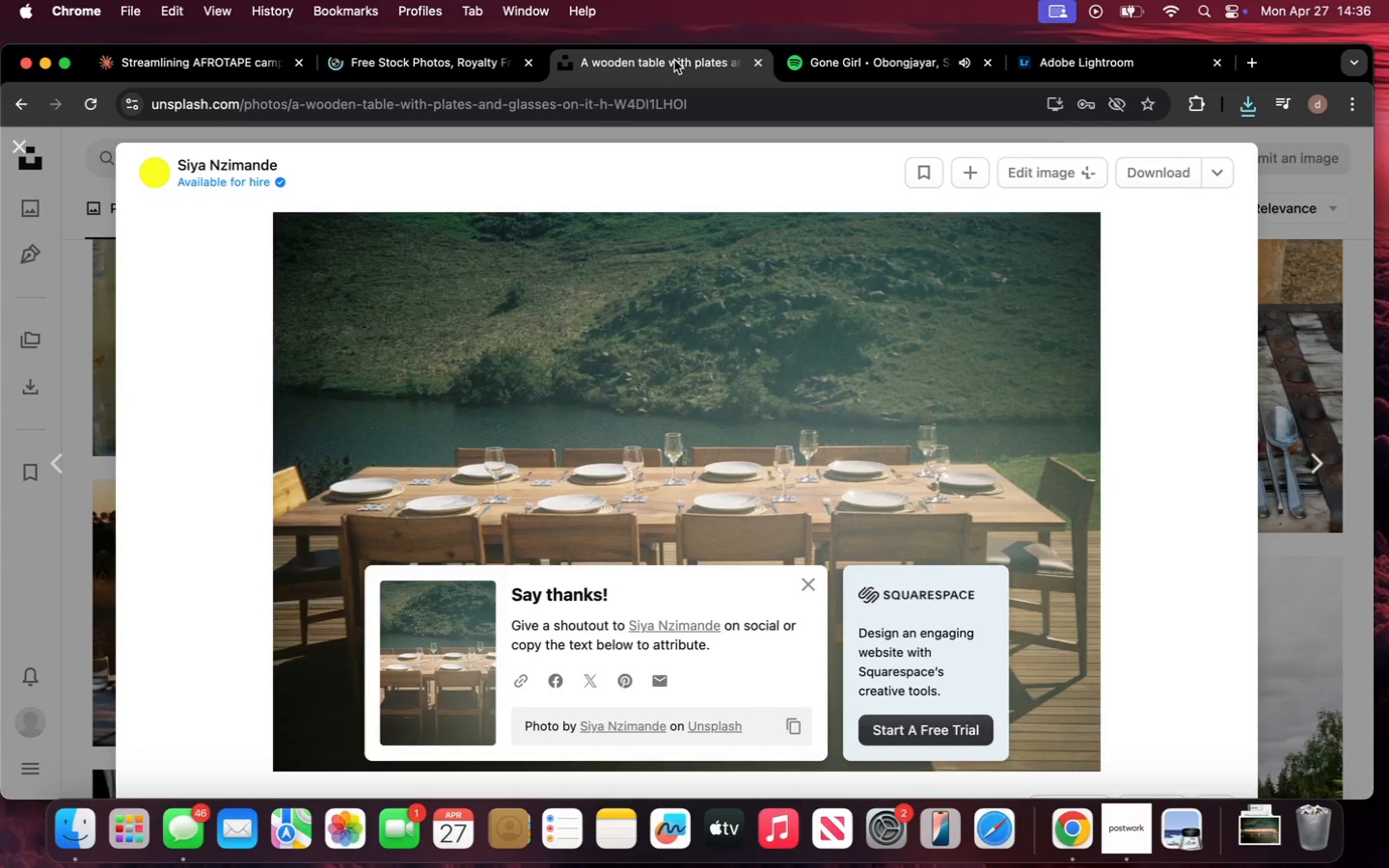 
left_click([26, 148])
 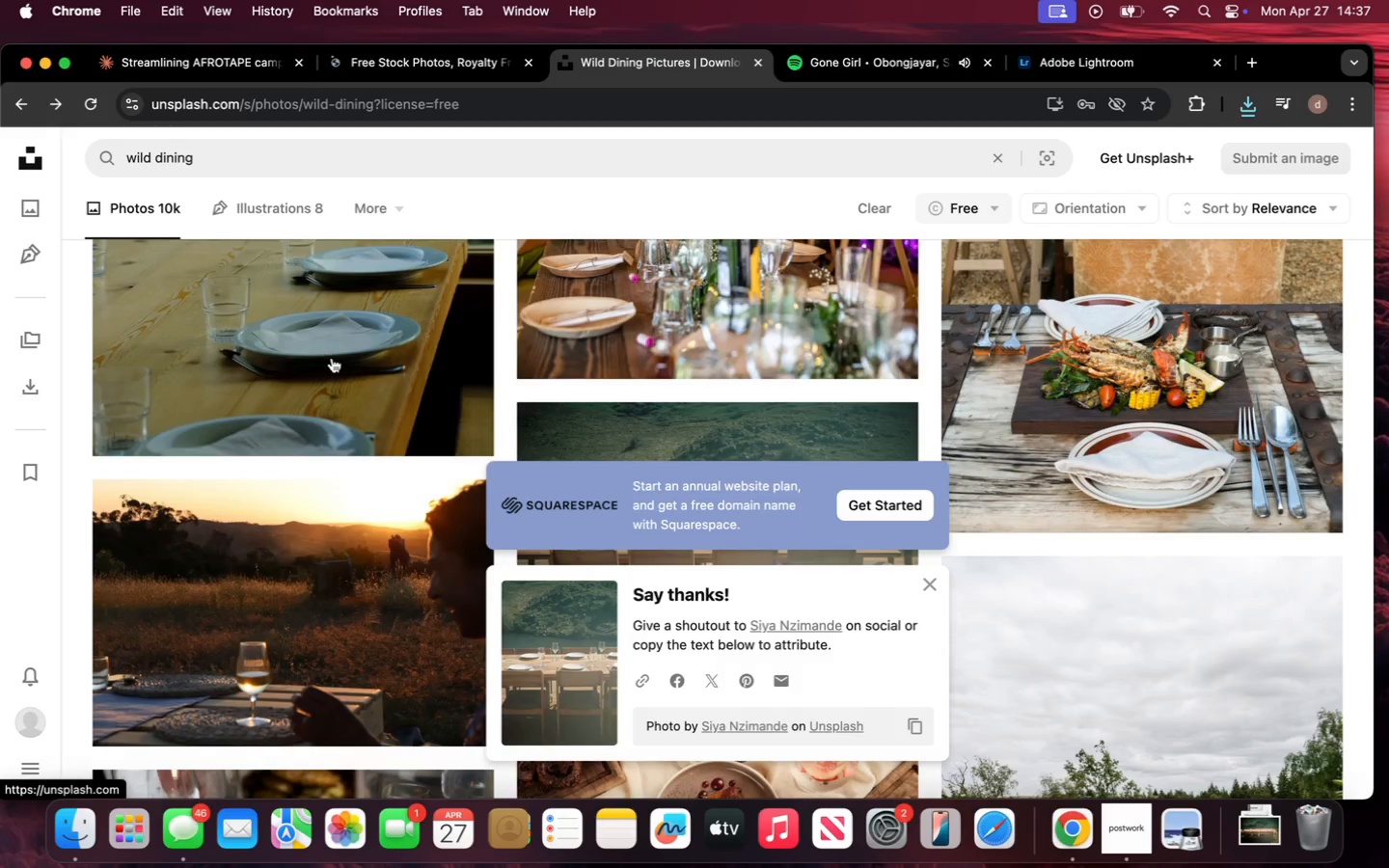 
scroll: coordinate [1080, 438], scroll_direction: down, amount: 29.0
 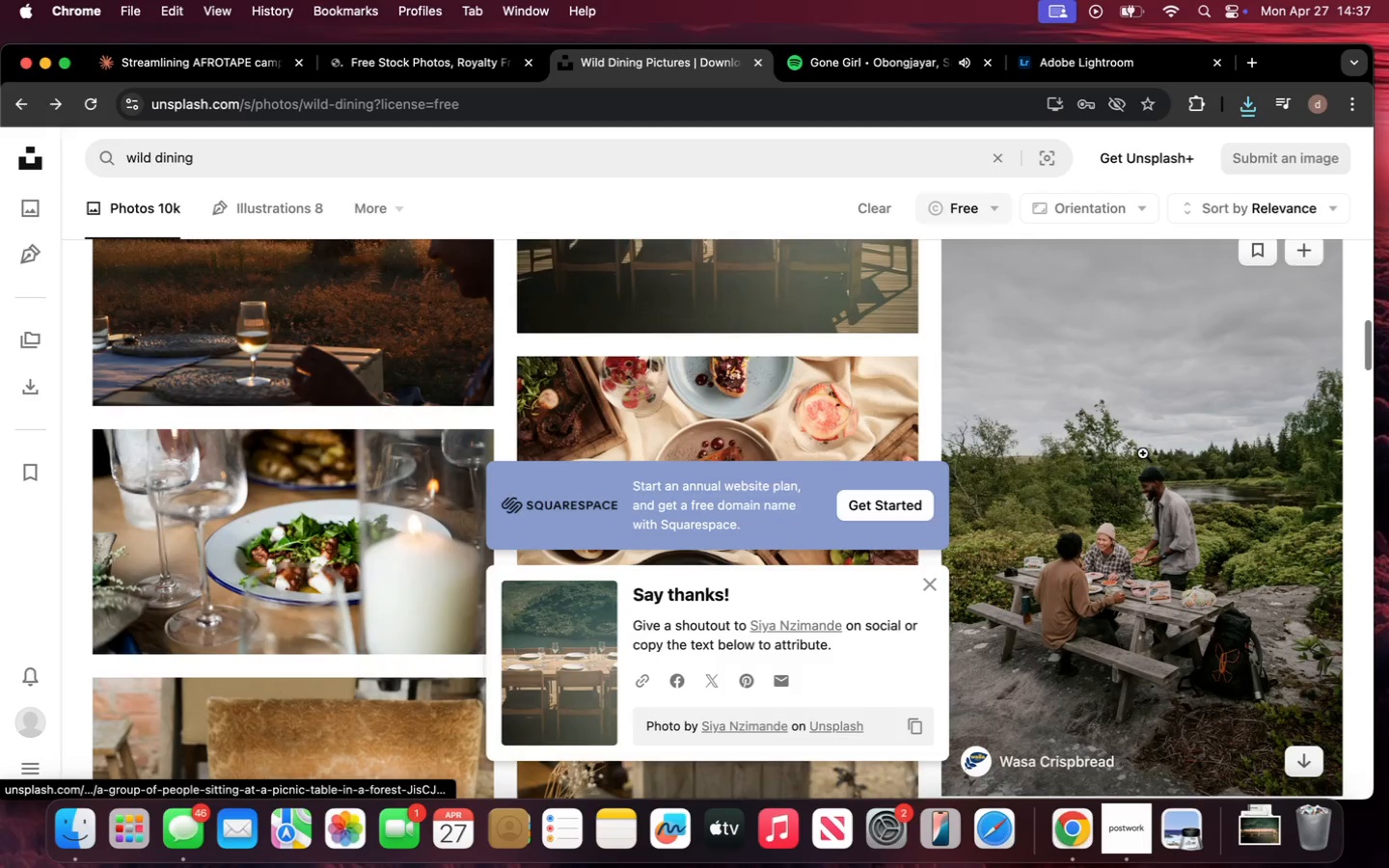 
left_click([1161, 465])
 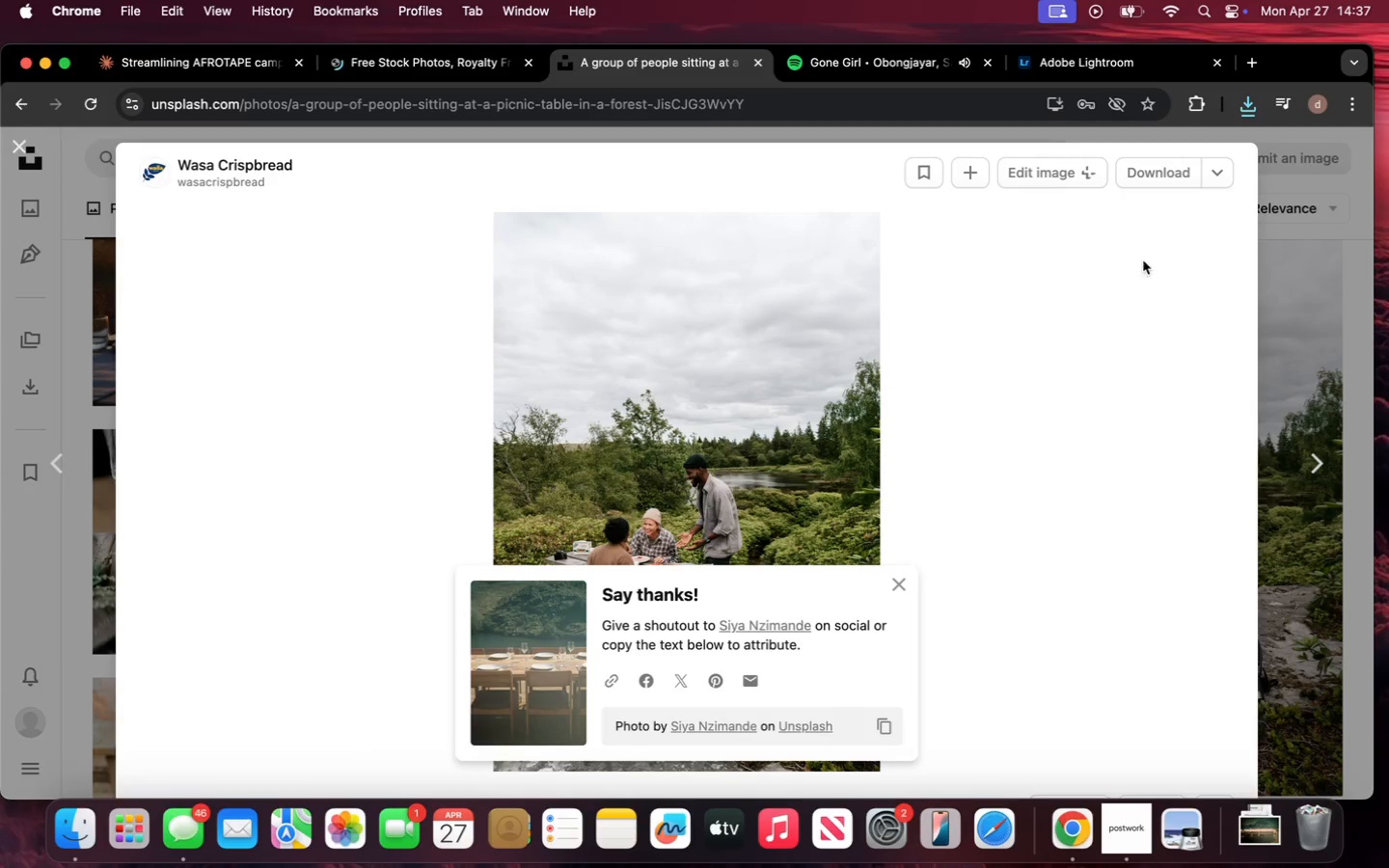 
wait(6.18)
 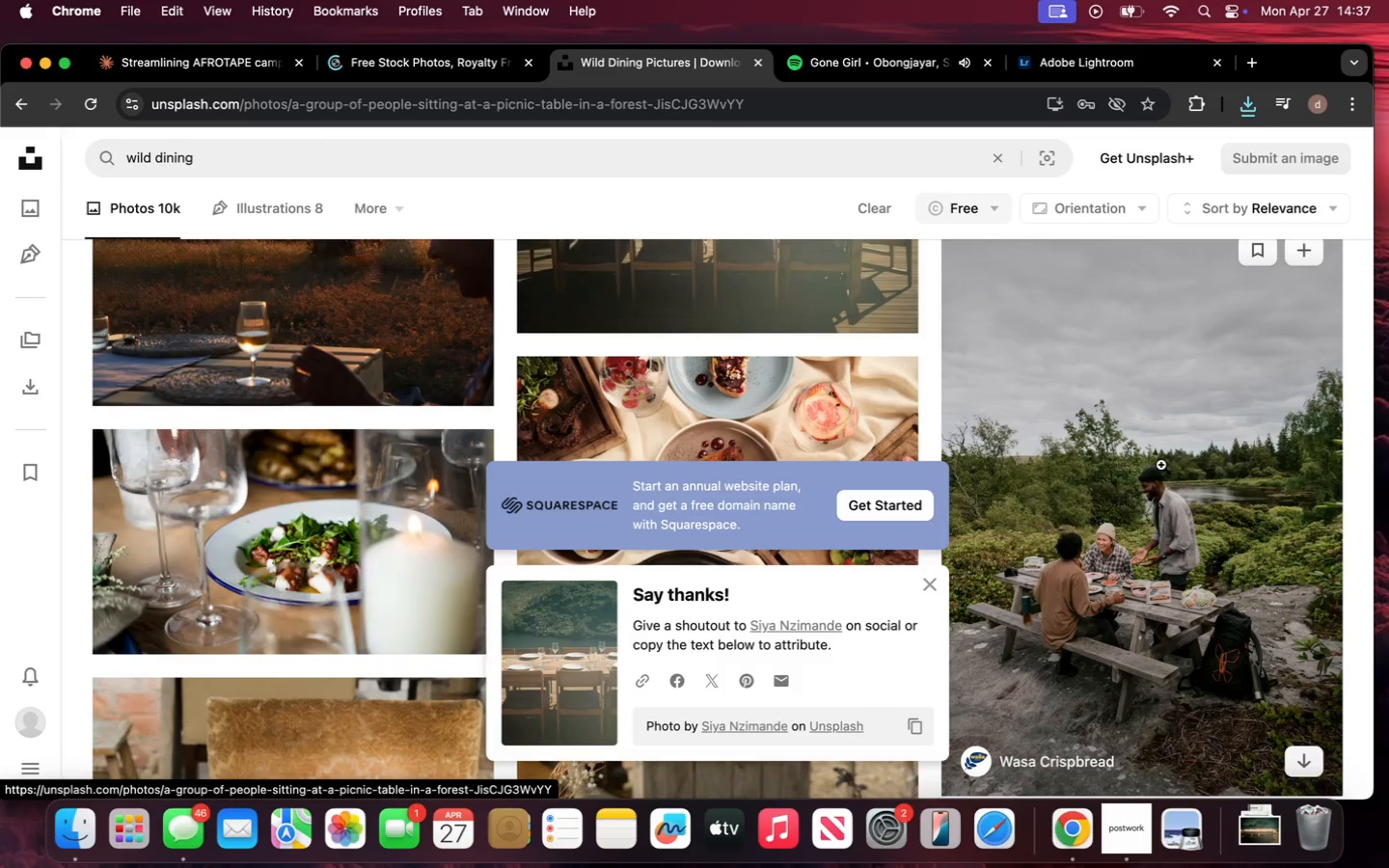 
left_click([1207, 181])
 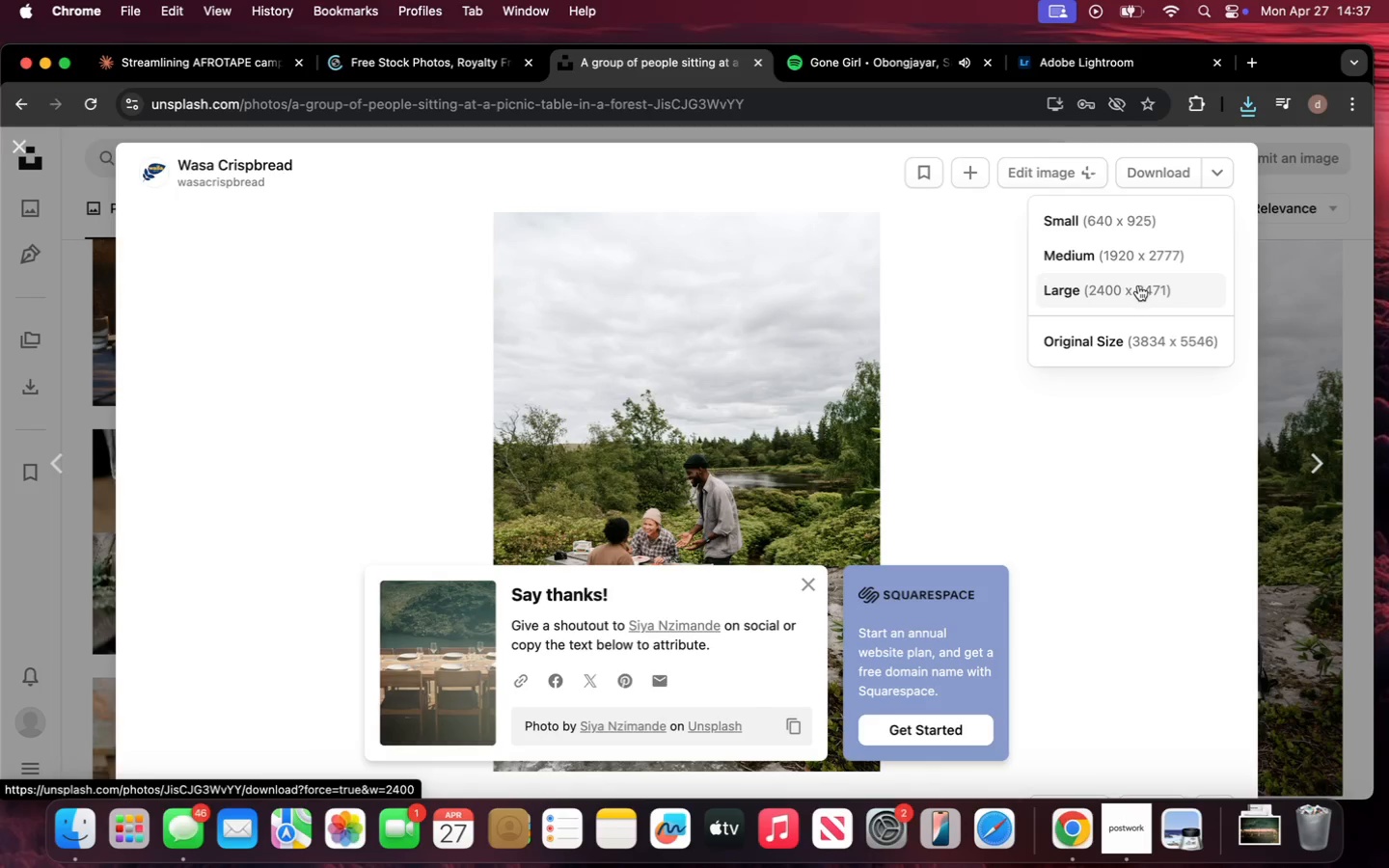 
left_click([1138, 285])
 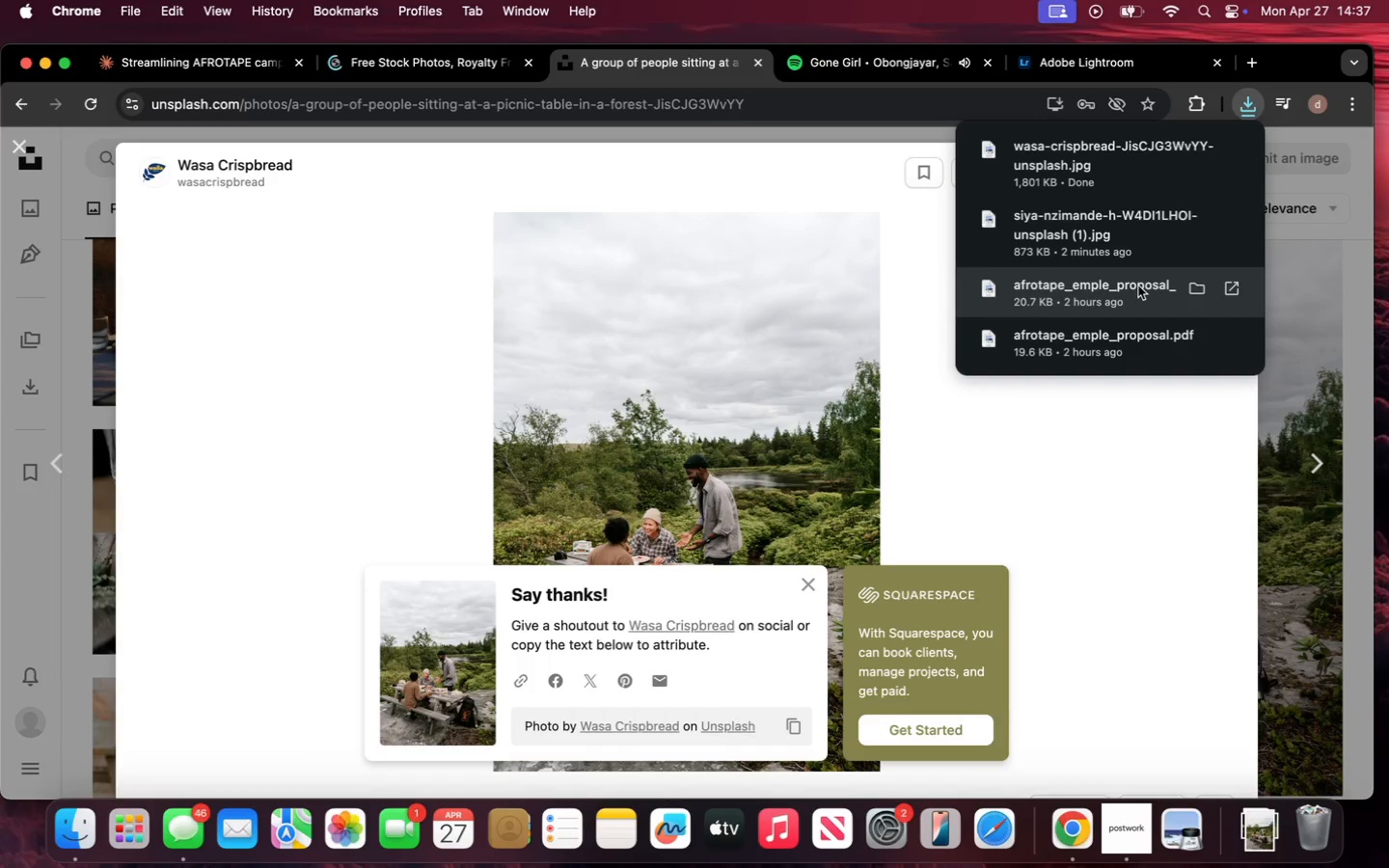 
wait(21.91)
 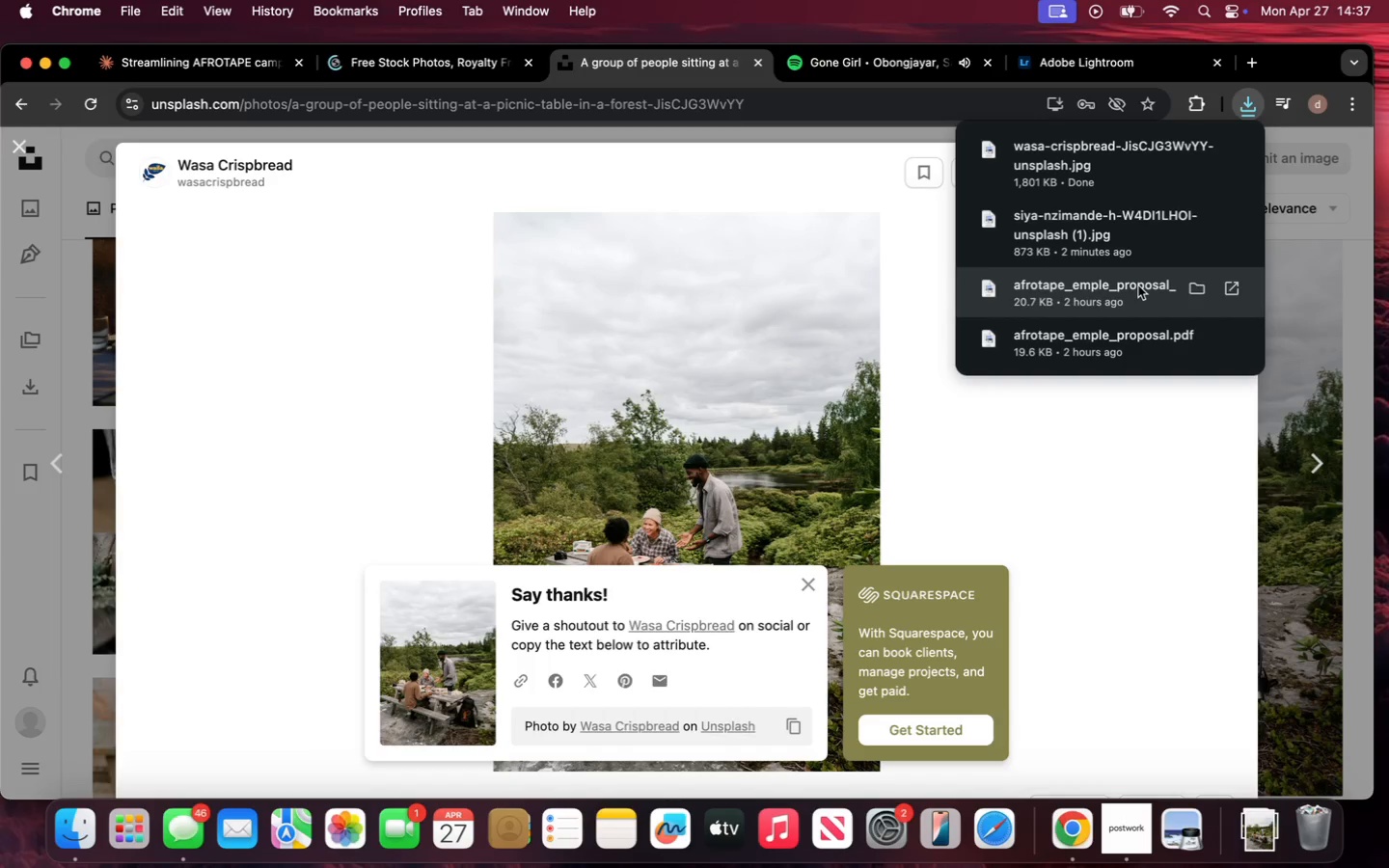 
left_click([1047, 70])
 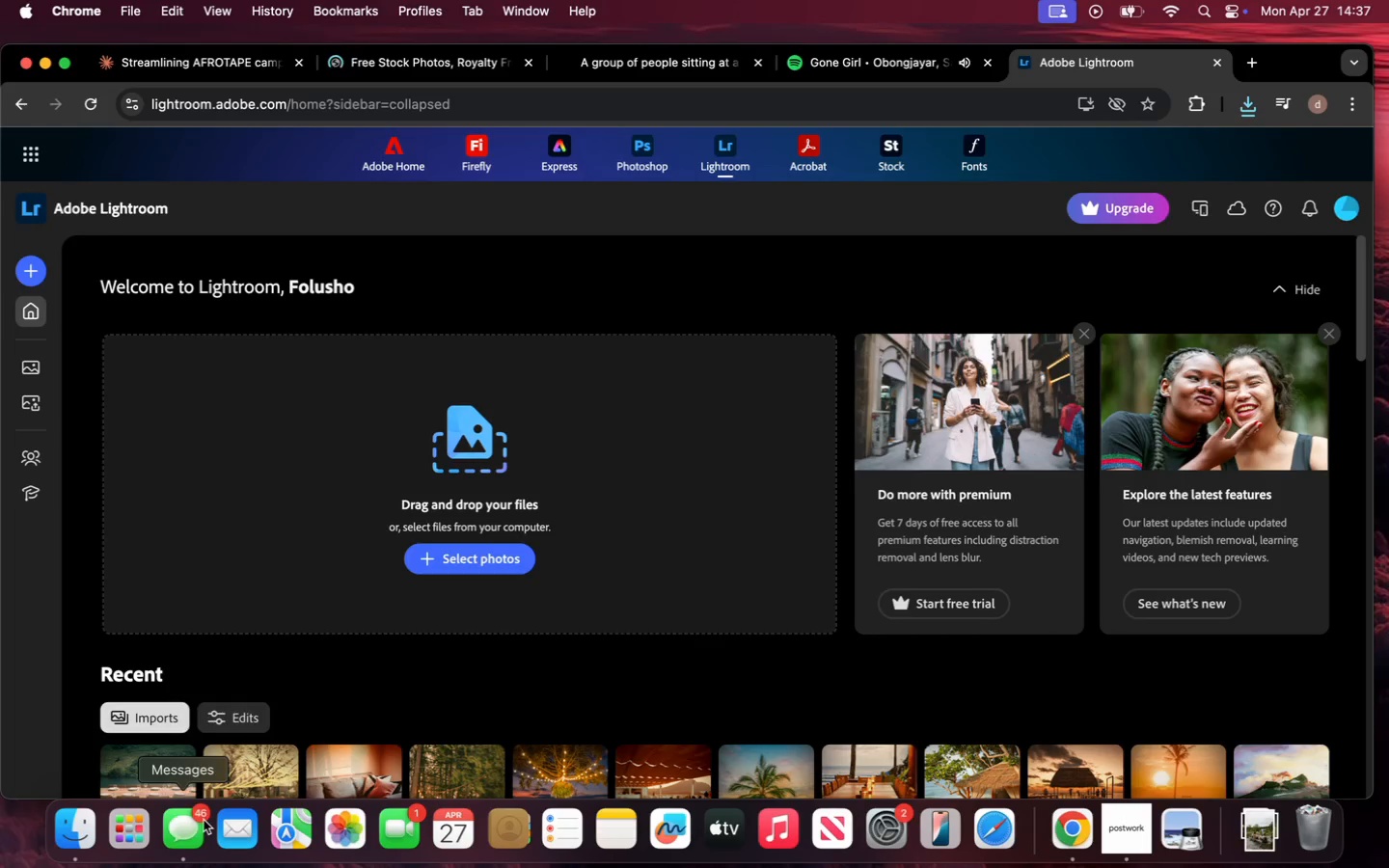 
left_click([79, 834])
 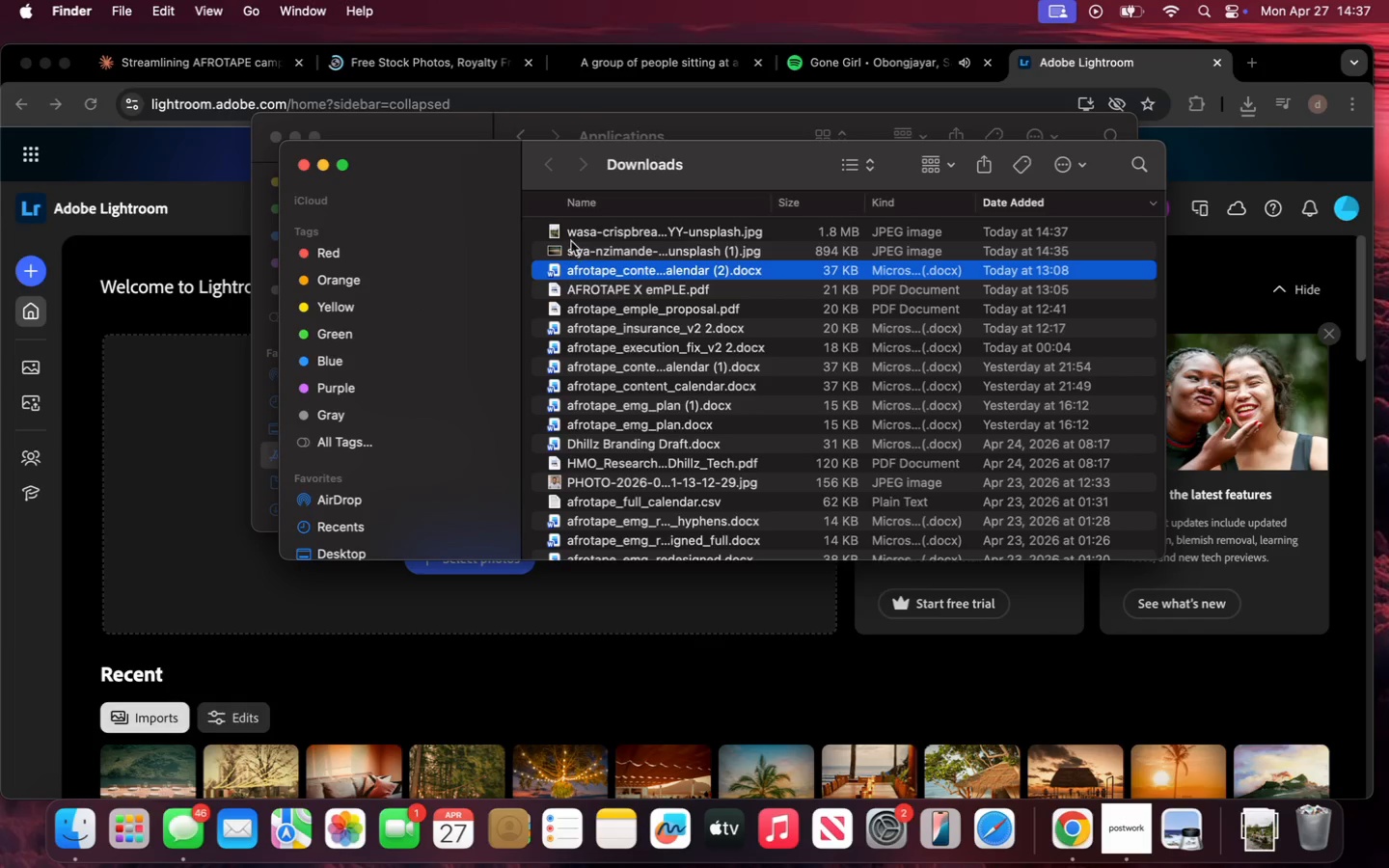 
left_click([570, 238])
 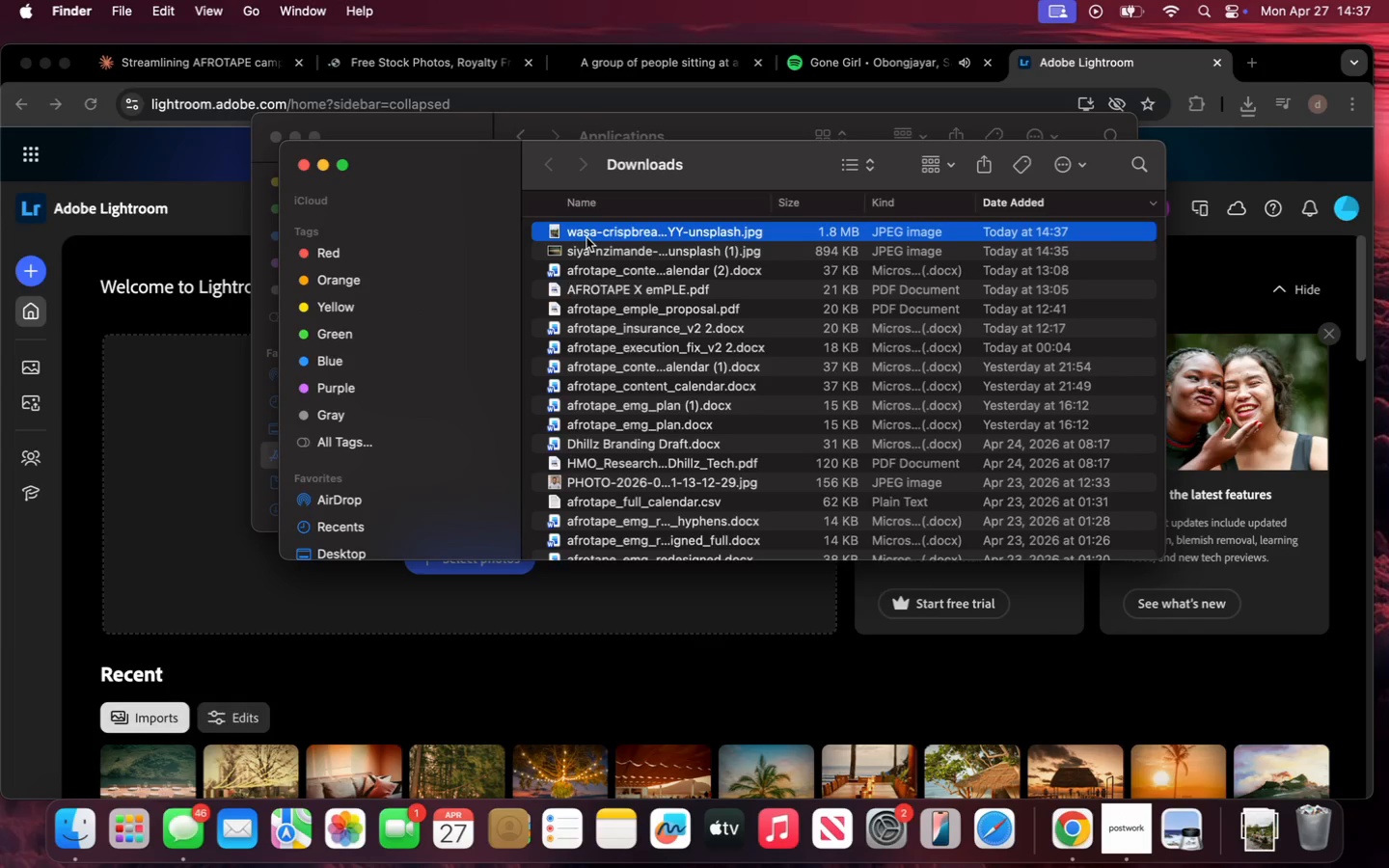 
left_click_drag(start_coordinate=[586, 237], to_coordinate=[192, 437])
 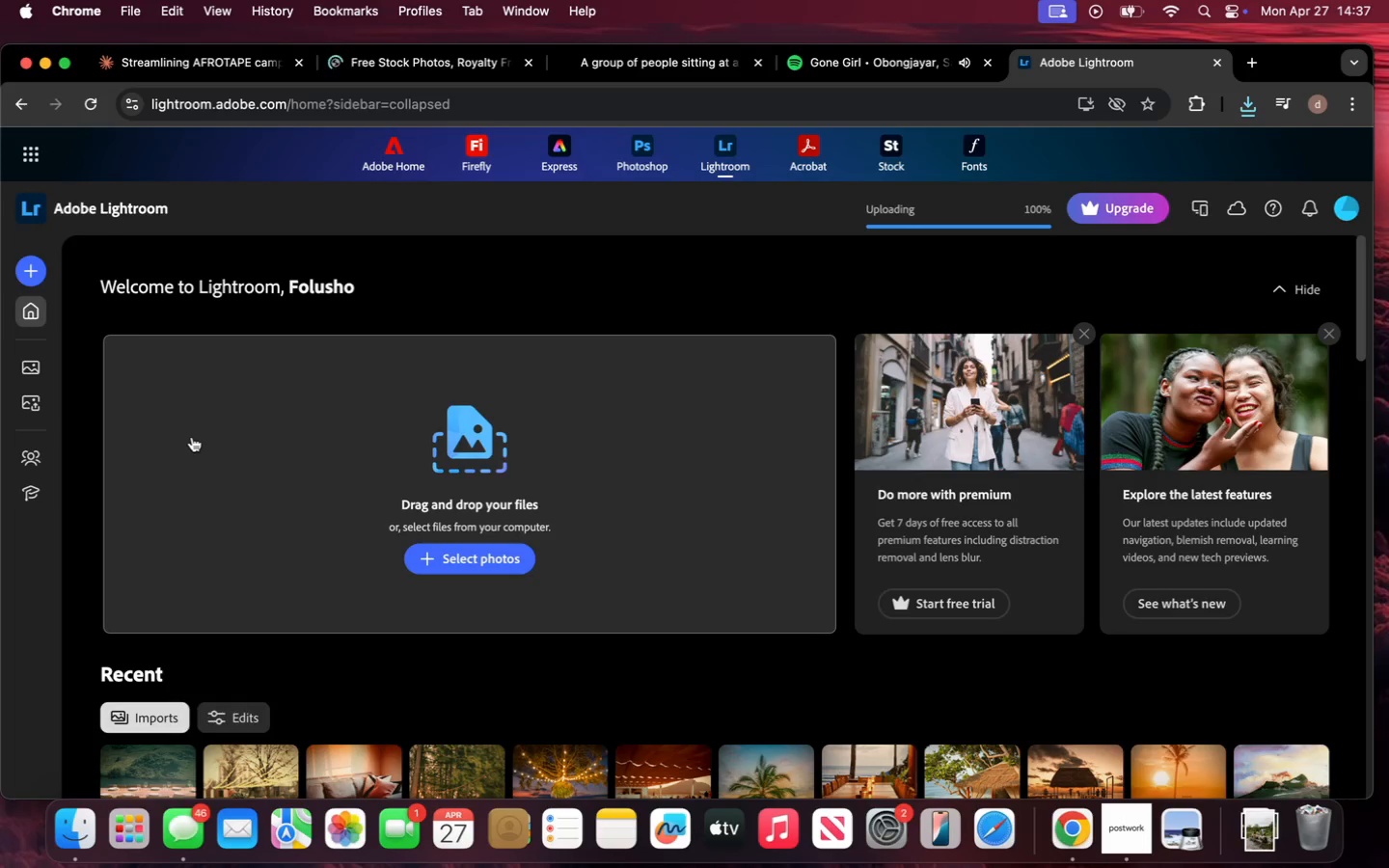 
wait(10.73)
 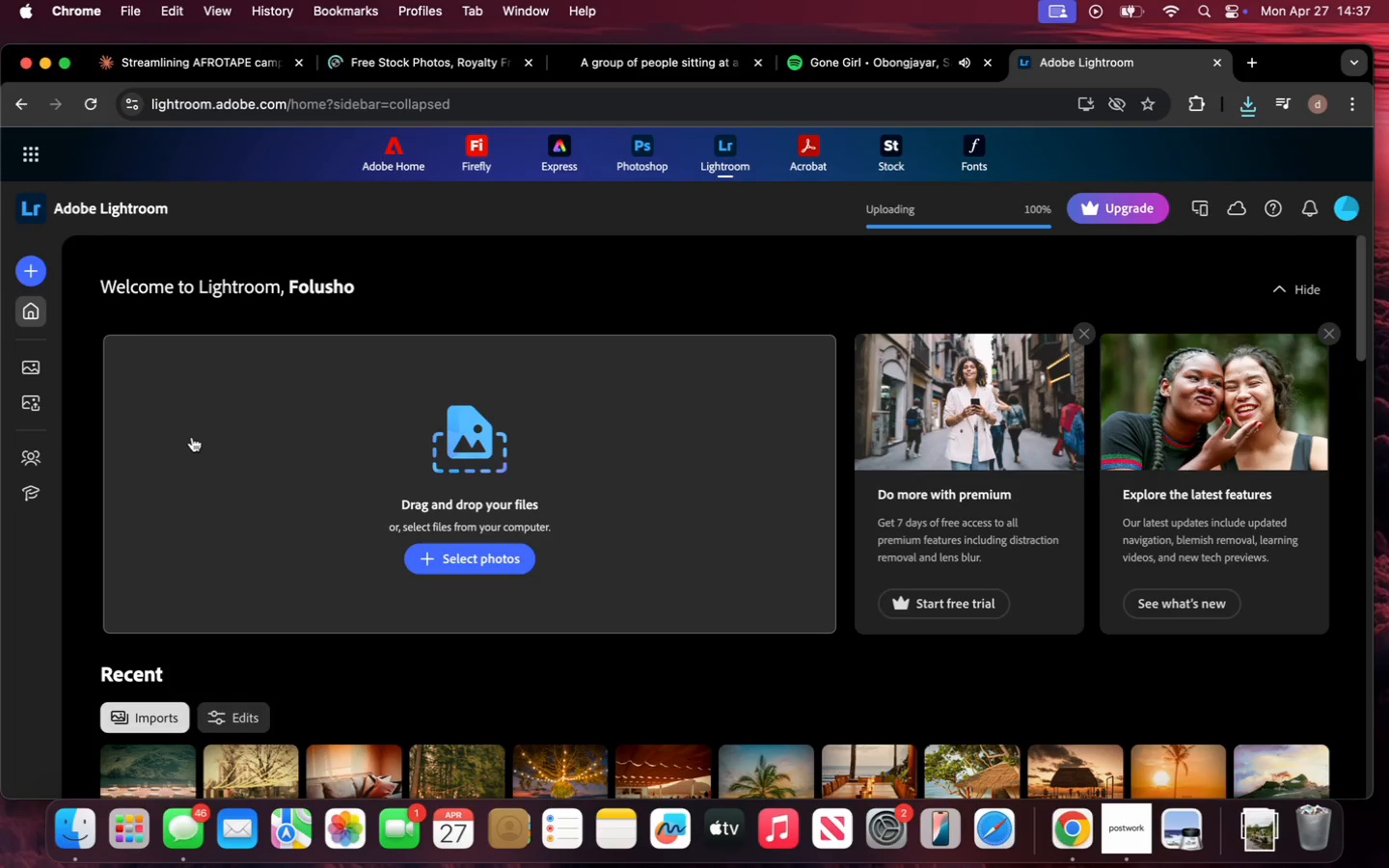 
left_click([158, 765])
 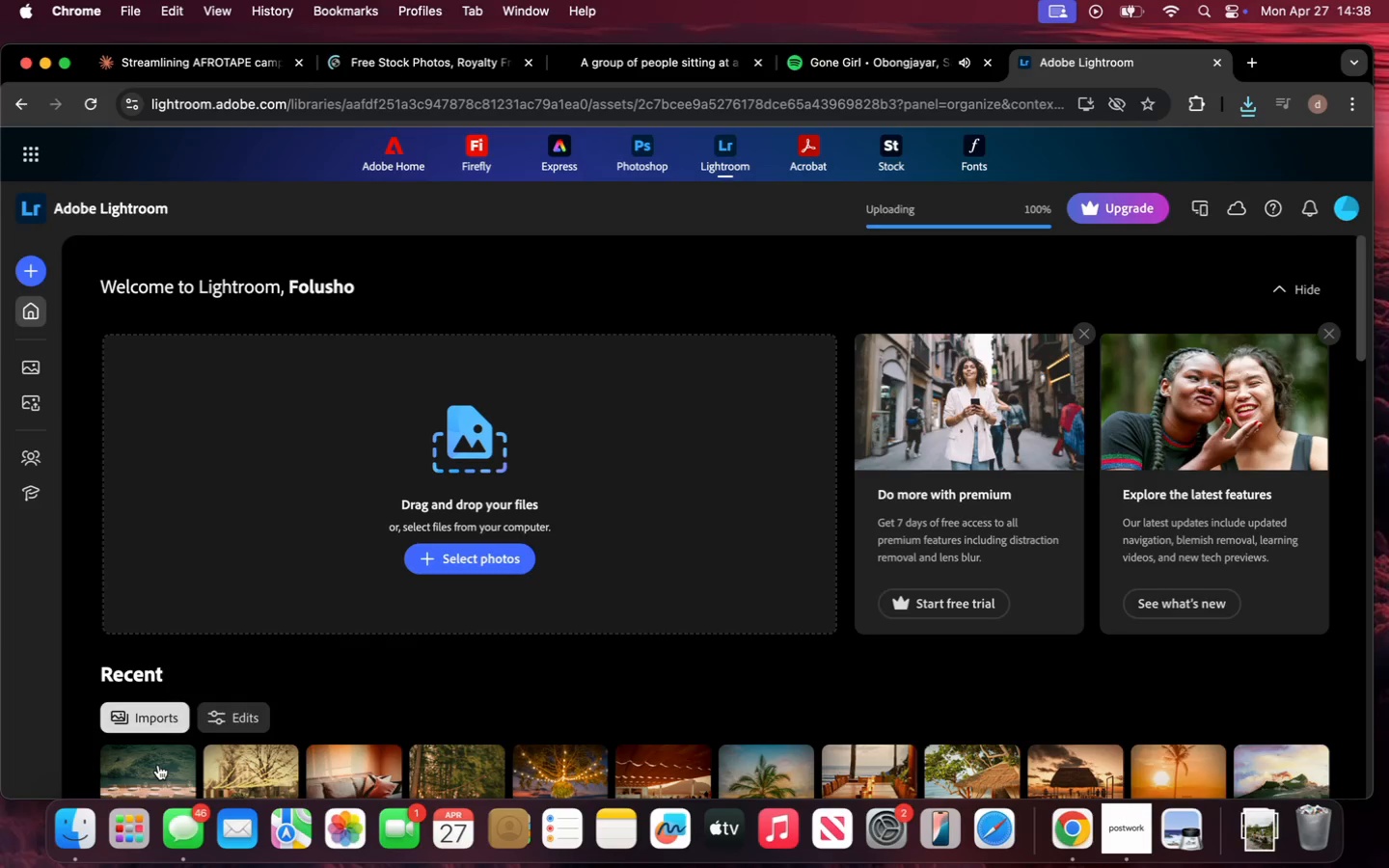 
scroll: coordinate [158, 765], scroll_direction: down, amount: 8.0
 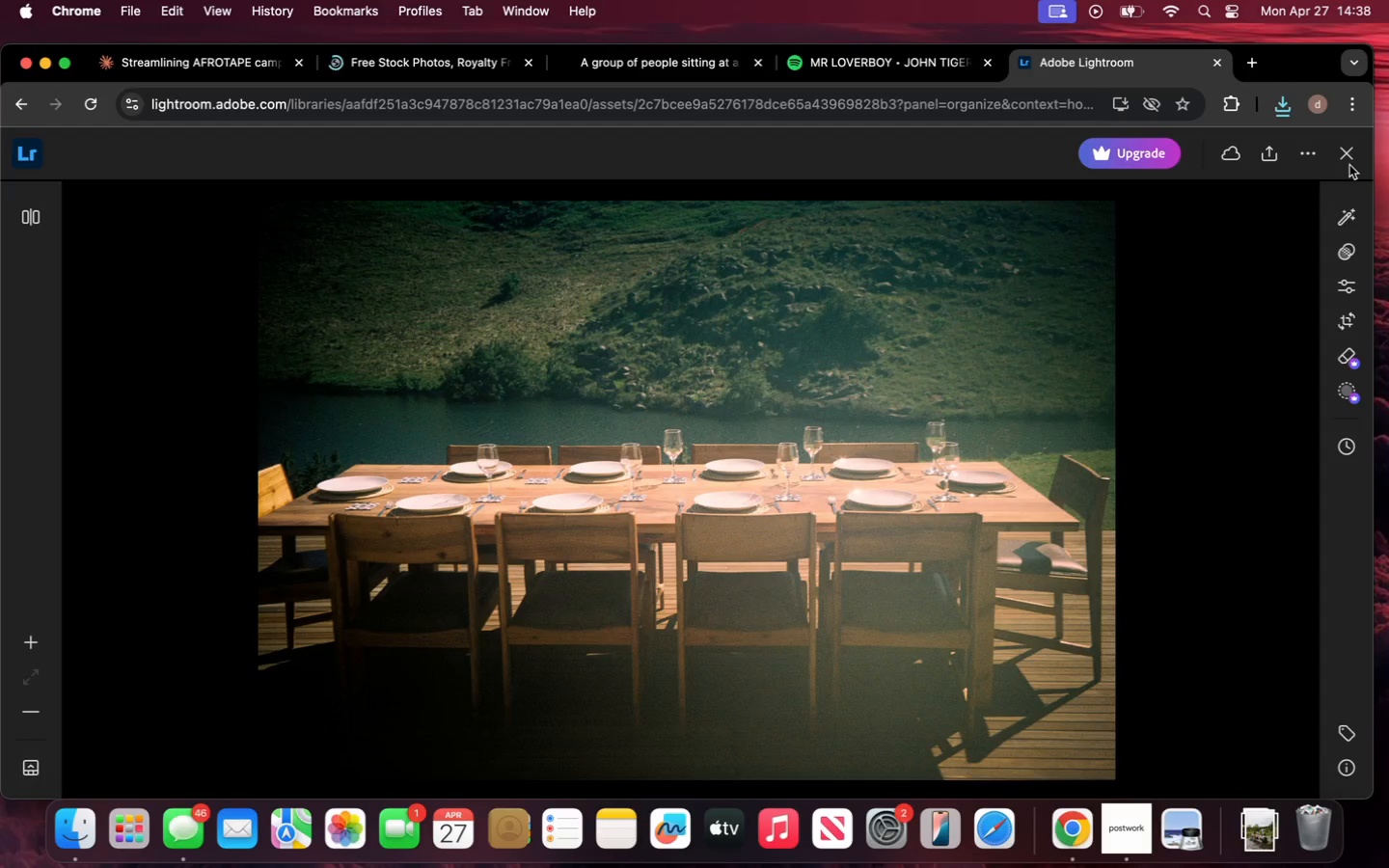 
left_click([1348, 157])
 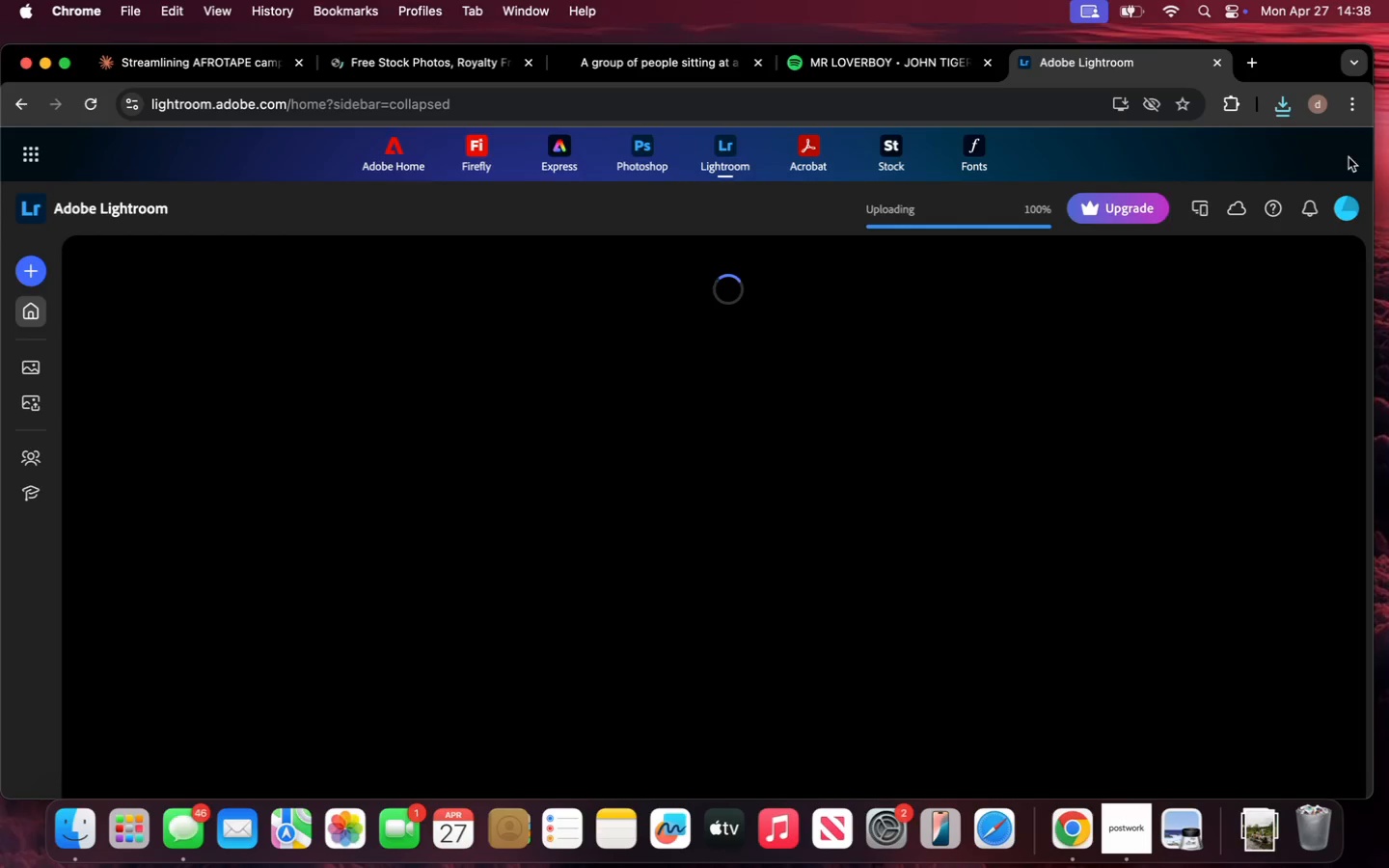 
wait(6.83)
 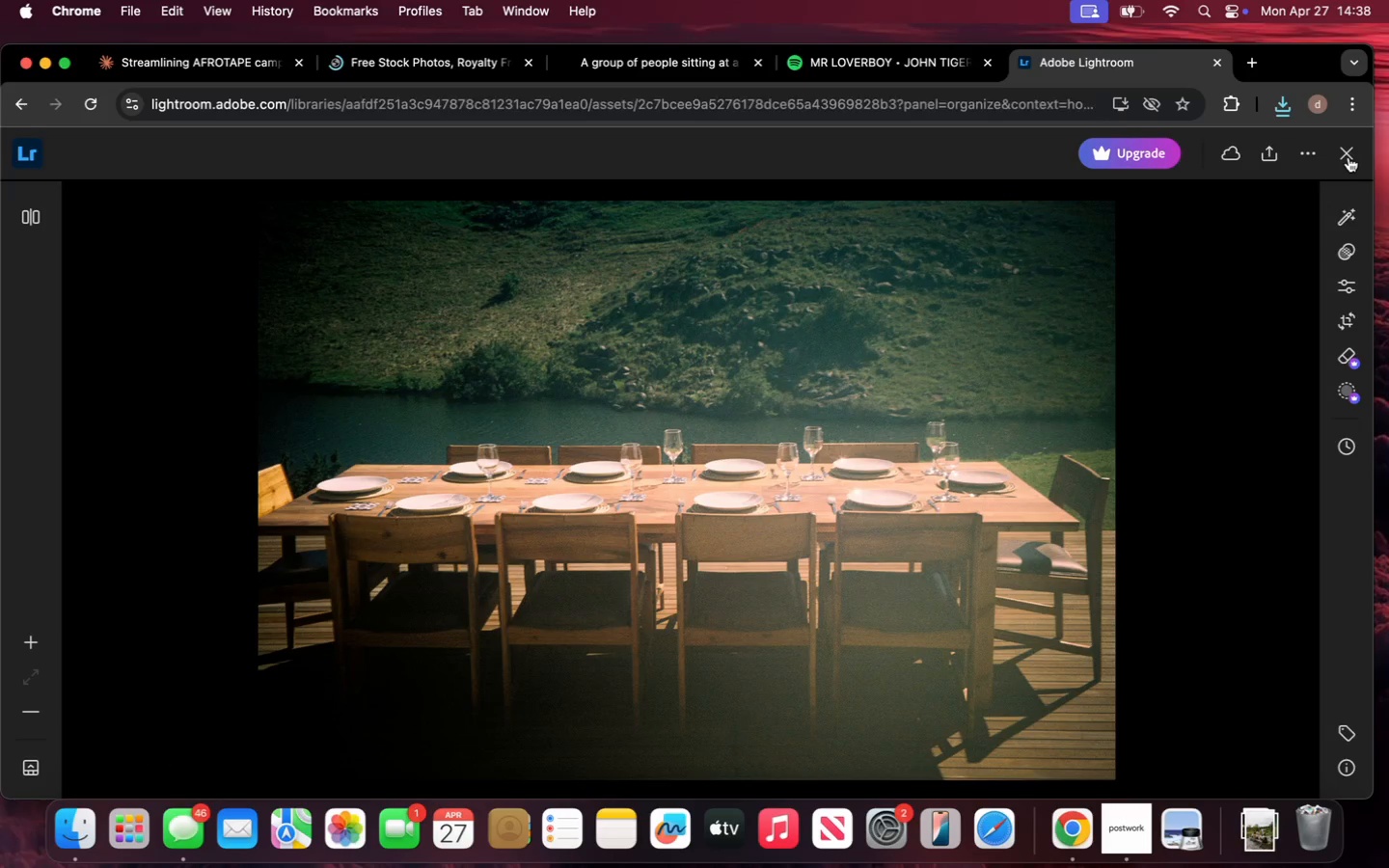 
scroll: coordinate [717, 444], scroll_direction: down, amount: 13.0
 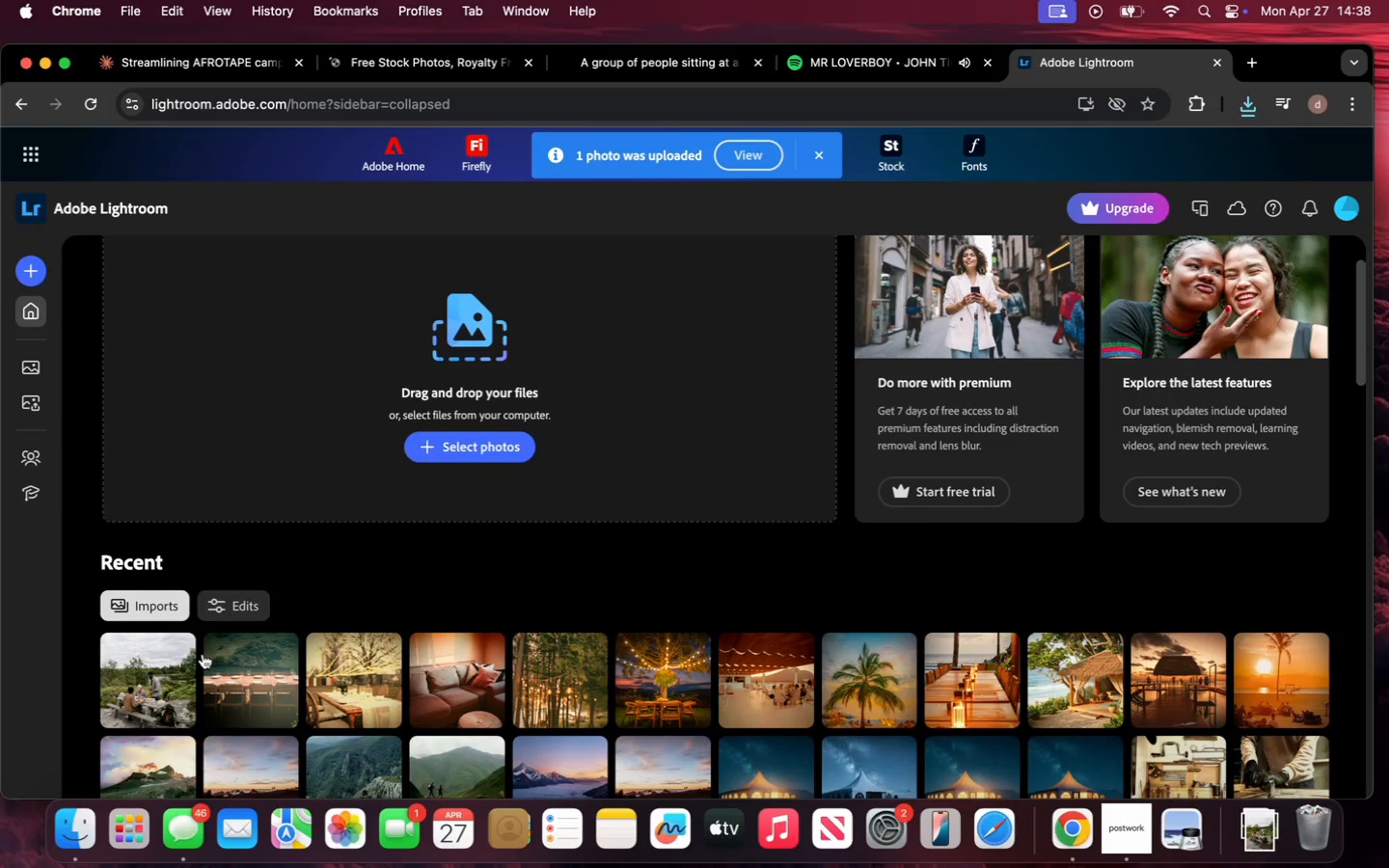 
left_click([157, 682])
 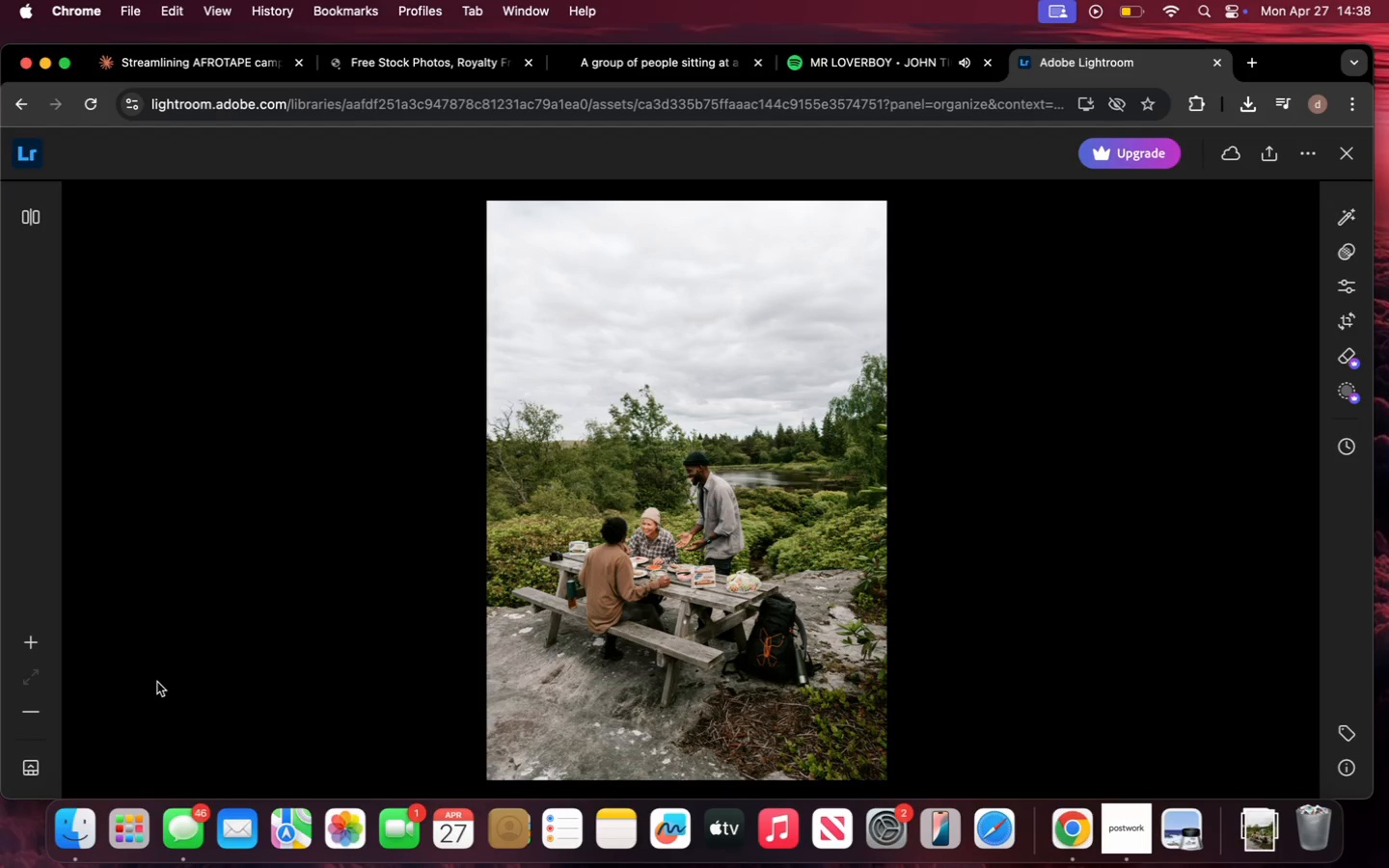 
wait(16.2)
 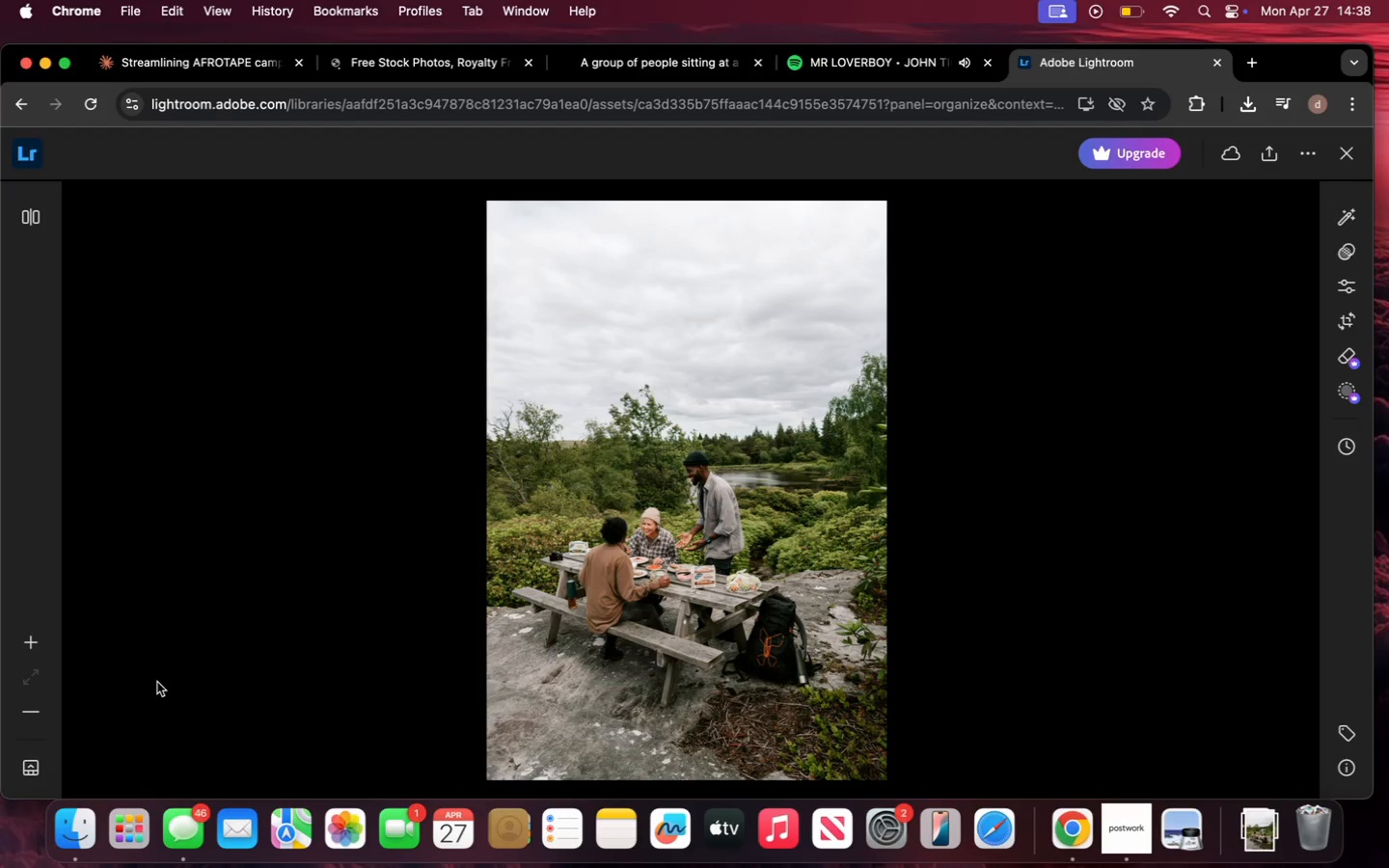 
right_click([732, 361])
 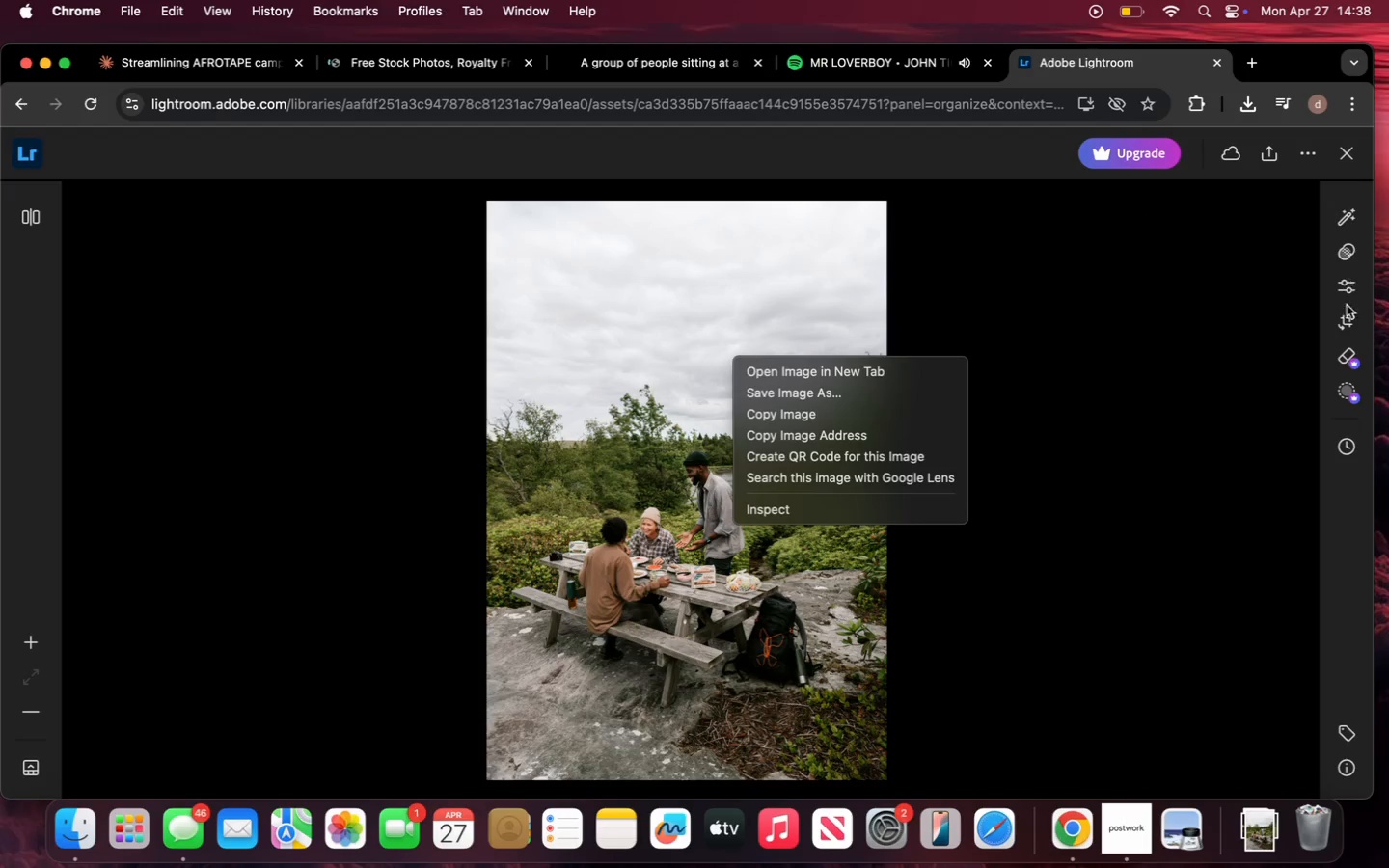 
left_click([1344, 447])
 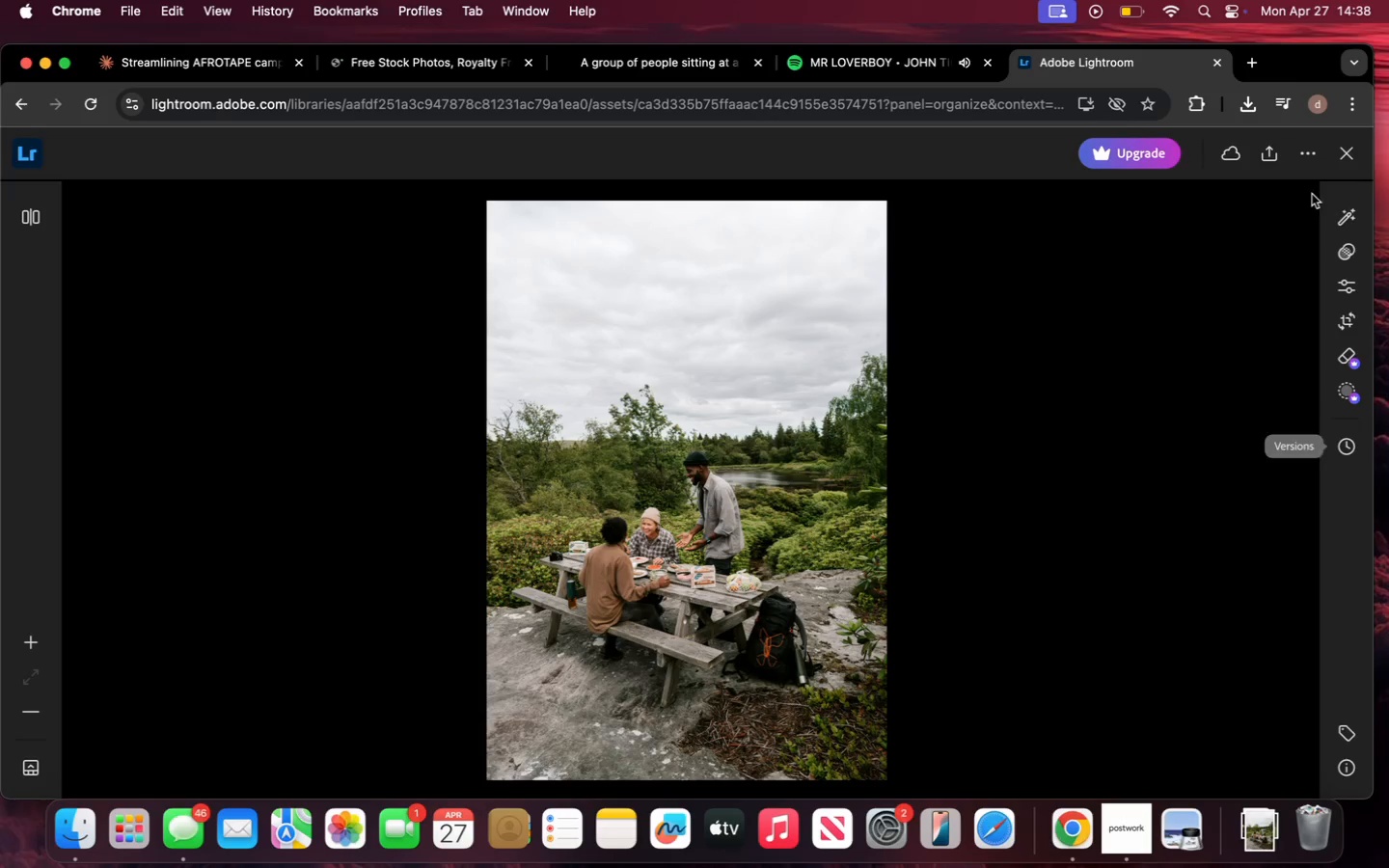 
left_click([1308, 160])
 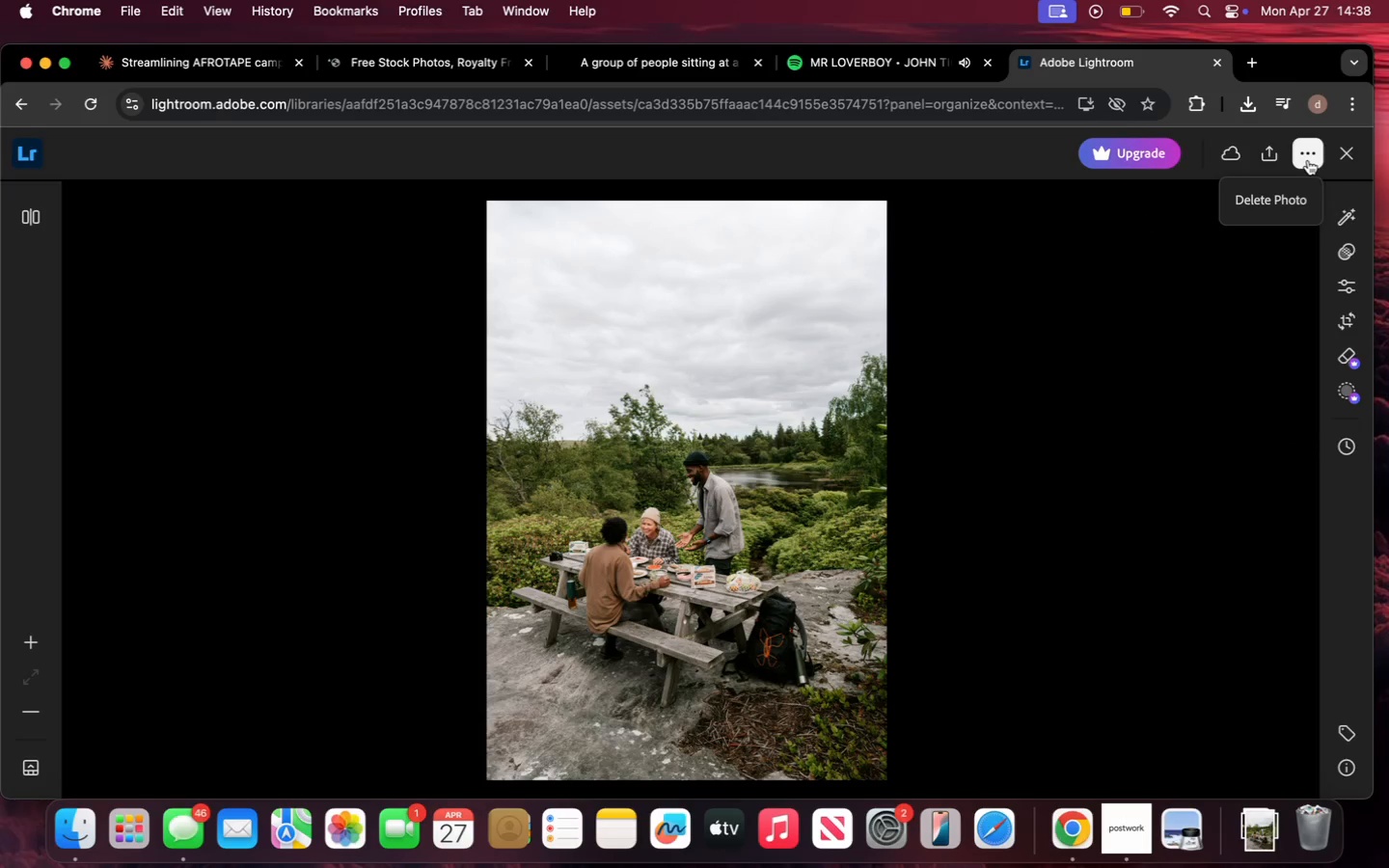 
left_click([1308, 160])
 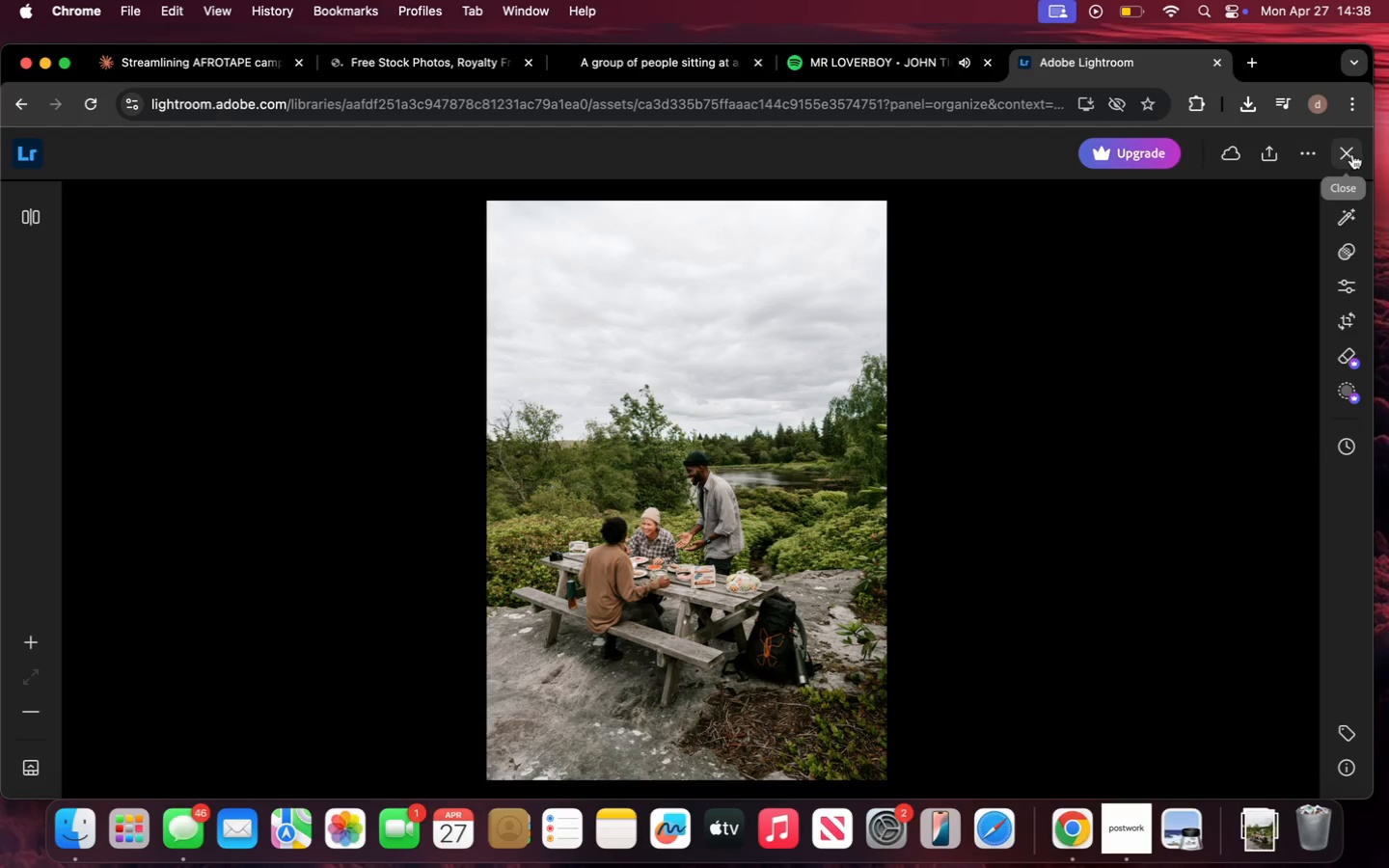 
left_click([1352, 154])
 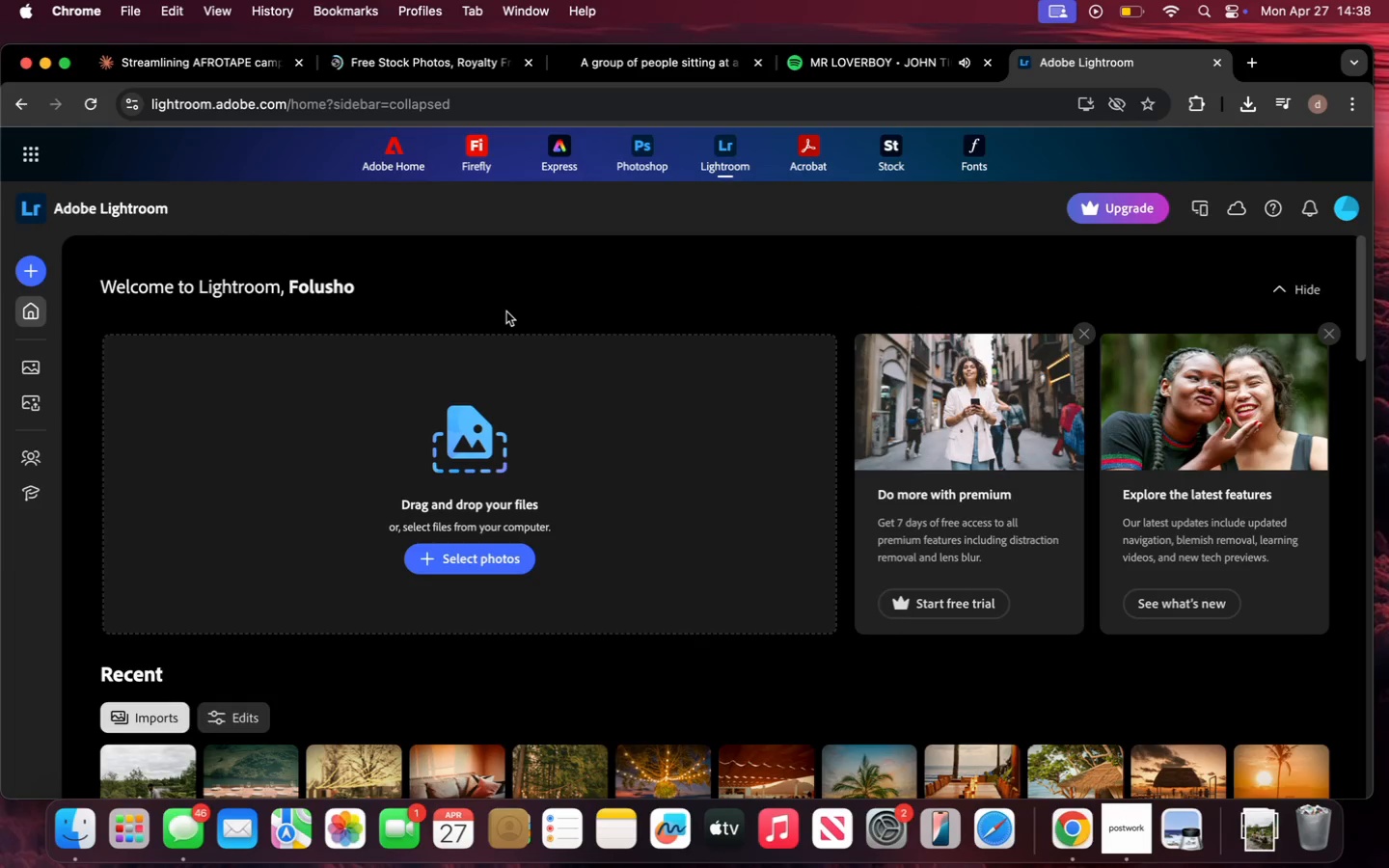 
wait(7.5)
 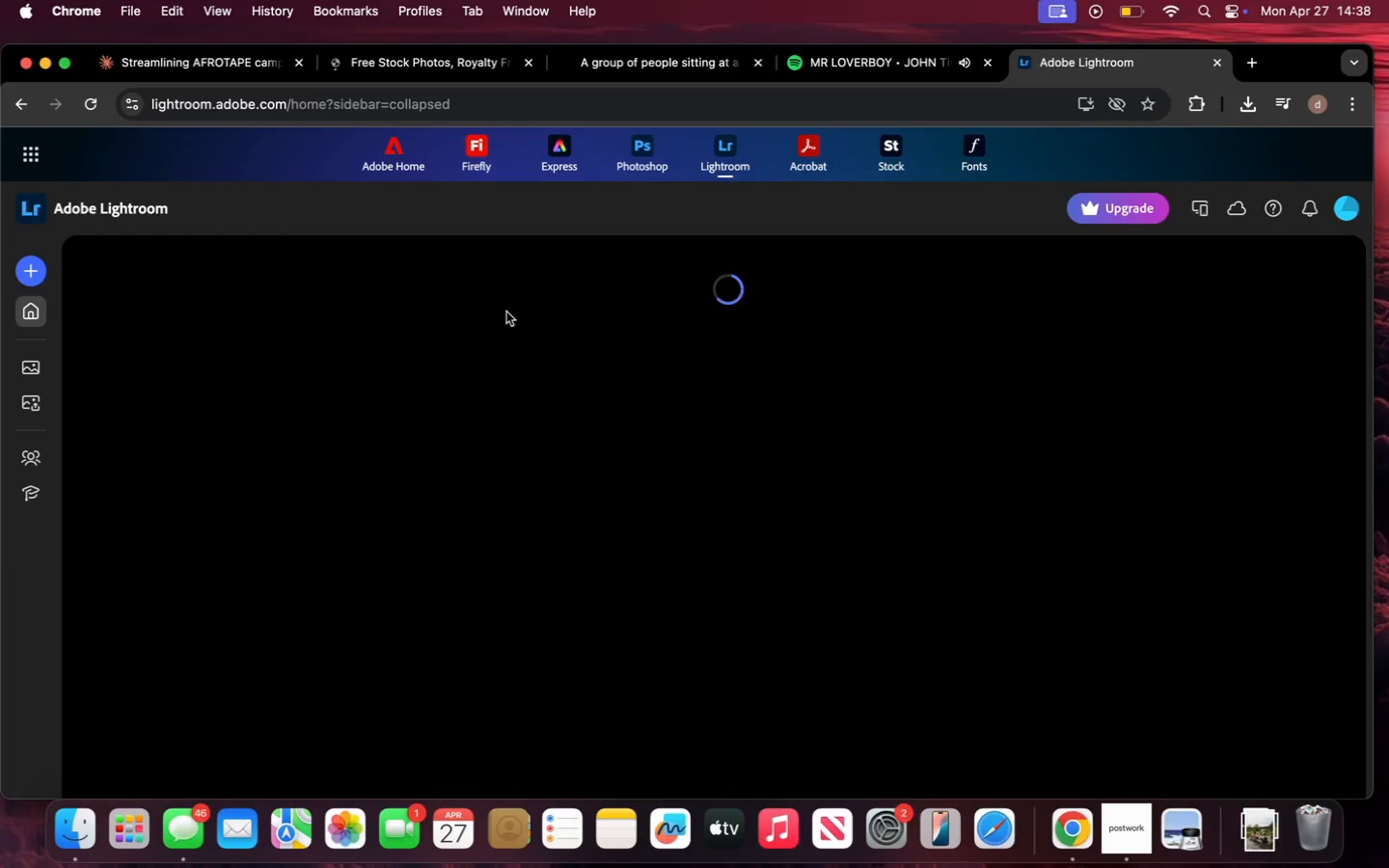 
scroll: coordinate [391, 486], scroll_direction: down, amount: 10.0
 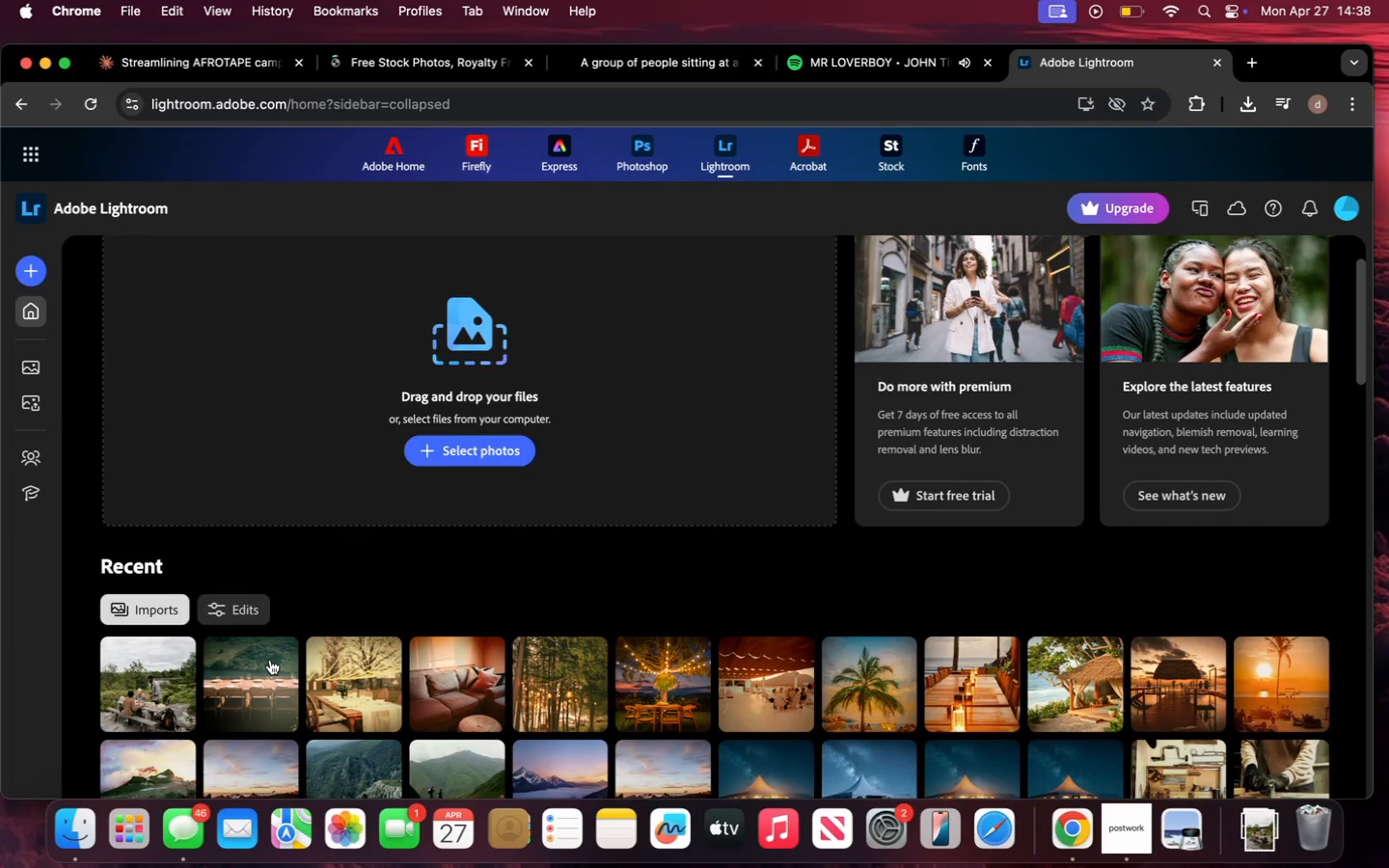 
right_click([270, 660])
 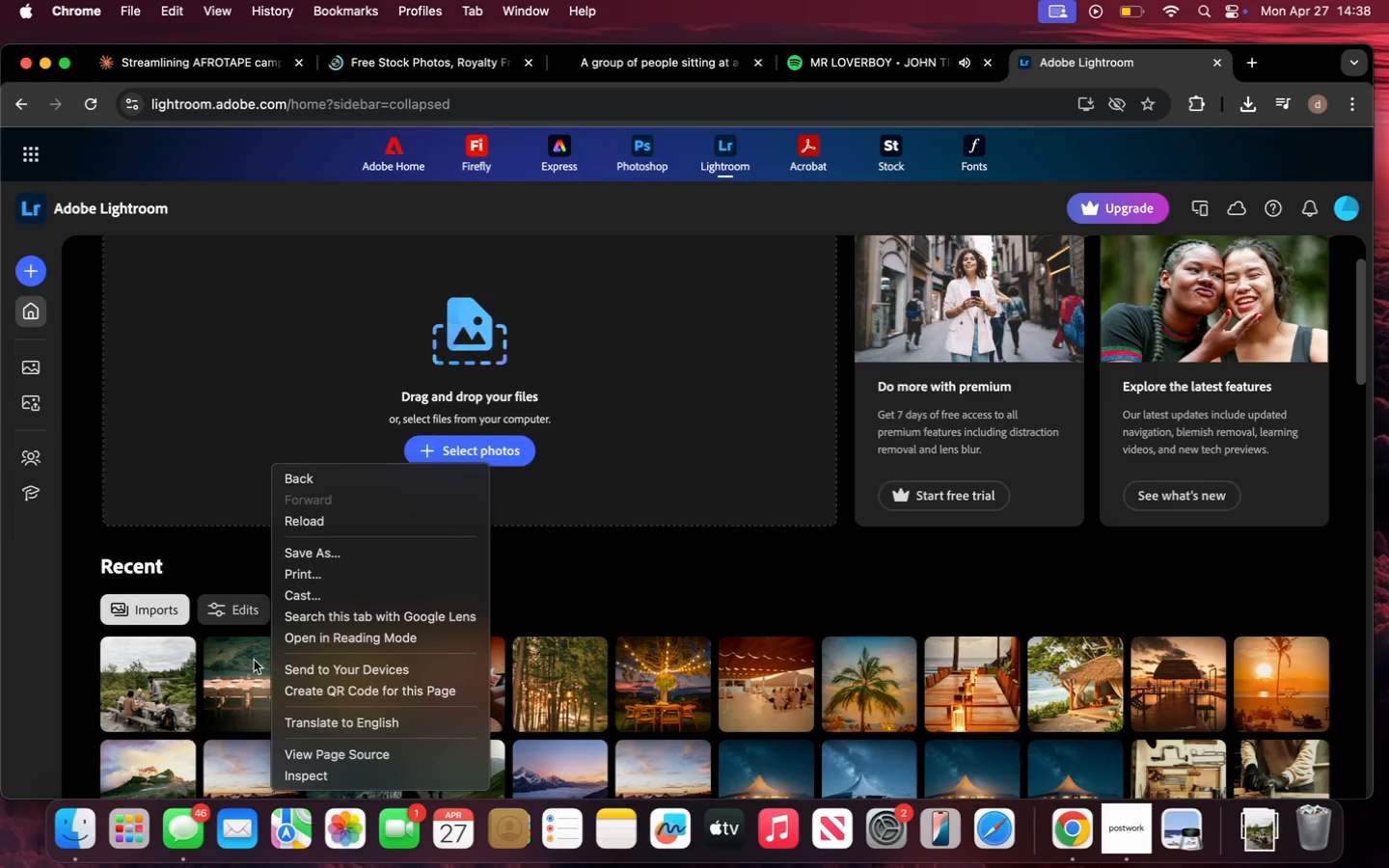 
left_click([240, 660])
 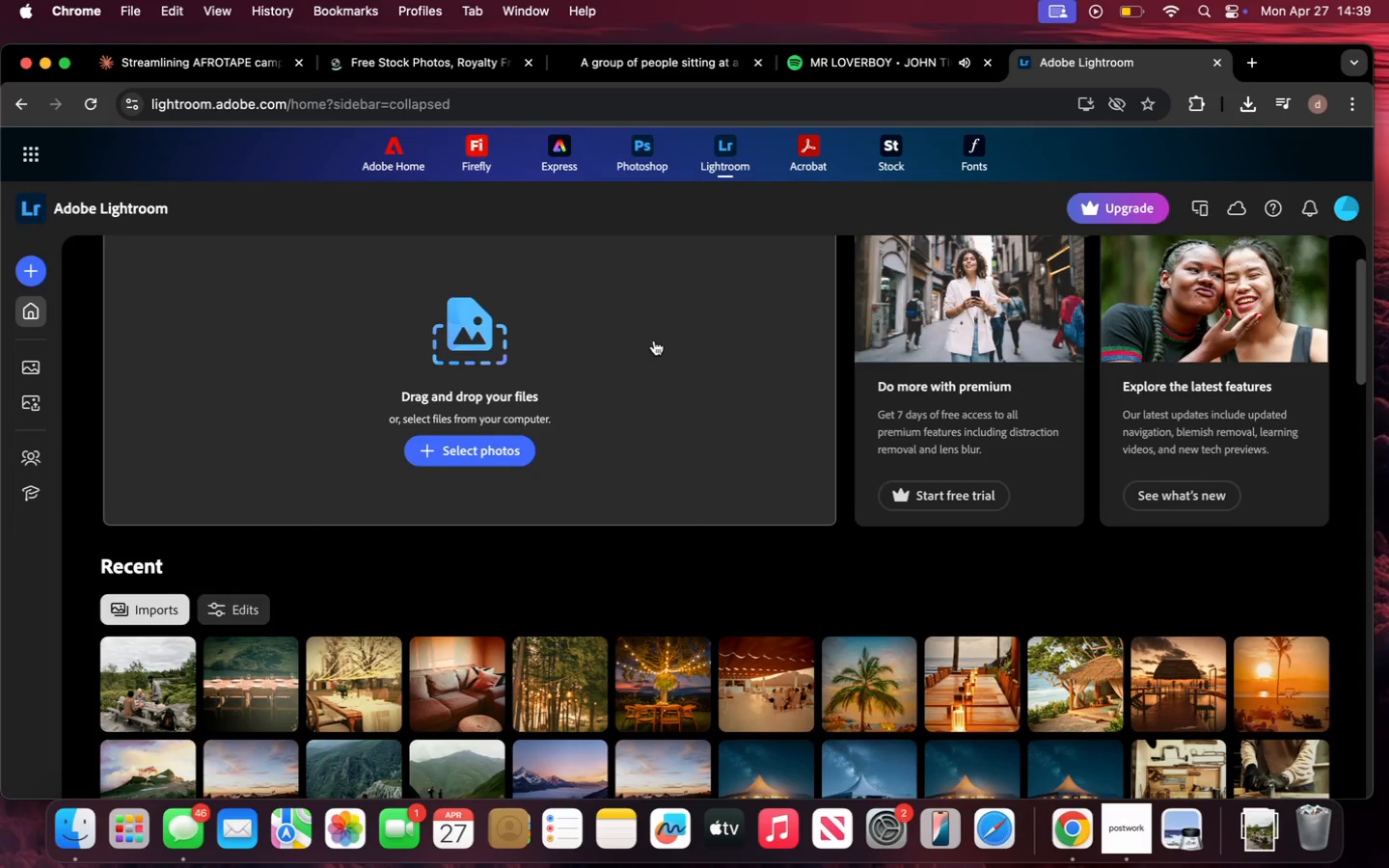 
wait(7.37)
 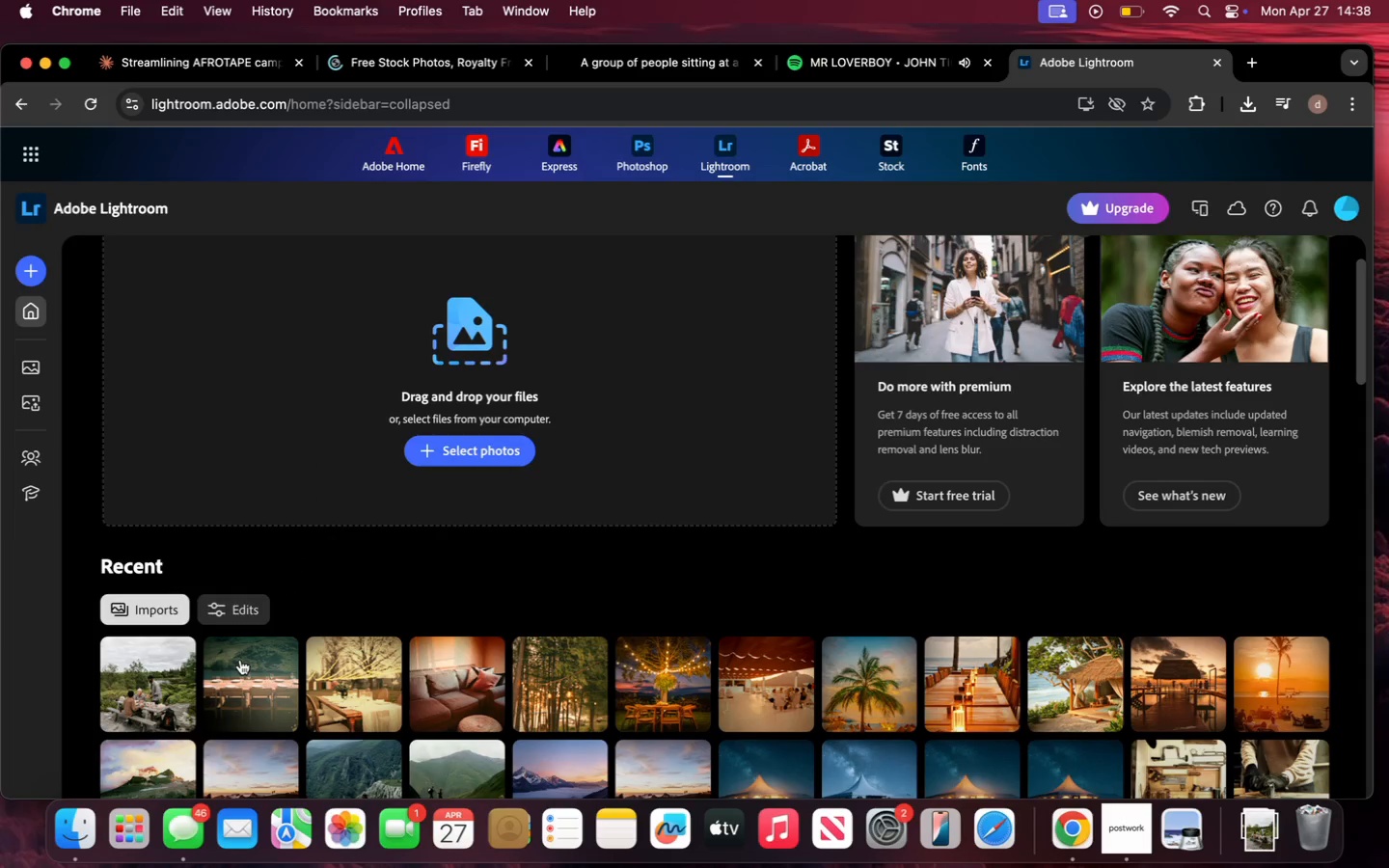 
mouse_move([889, 65])
 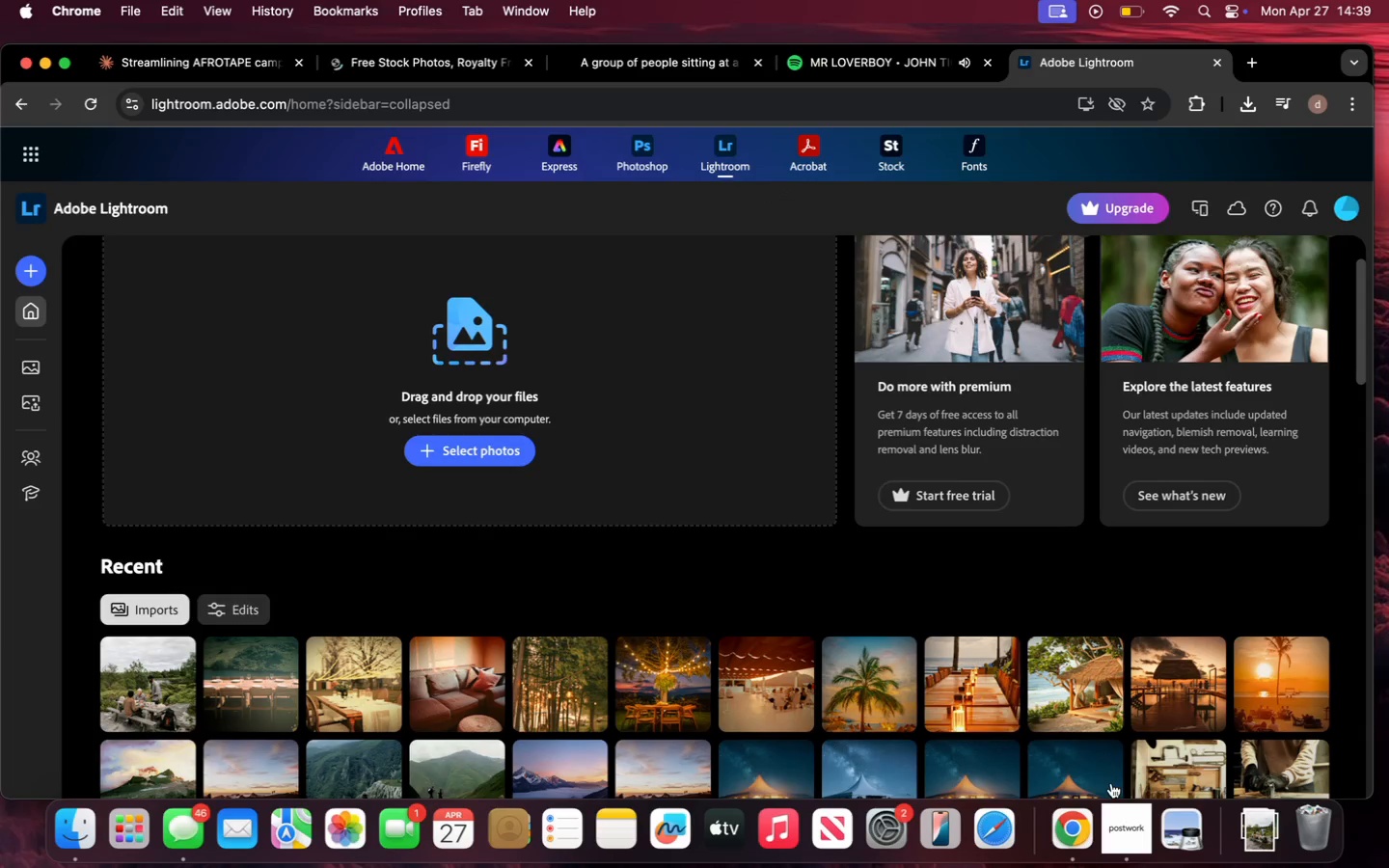 
left_click([1110, 827])